 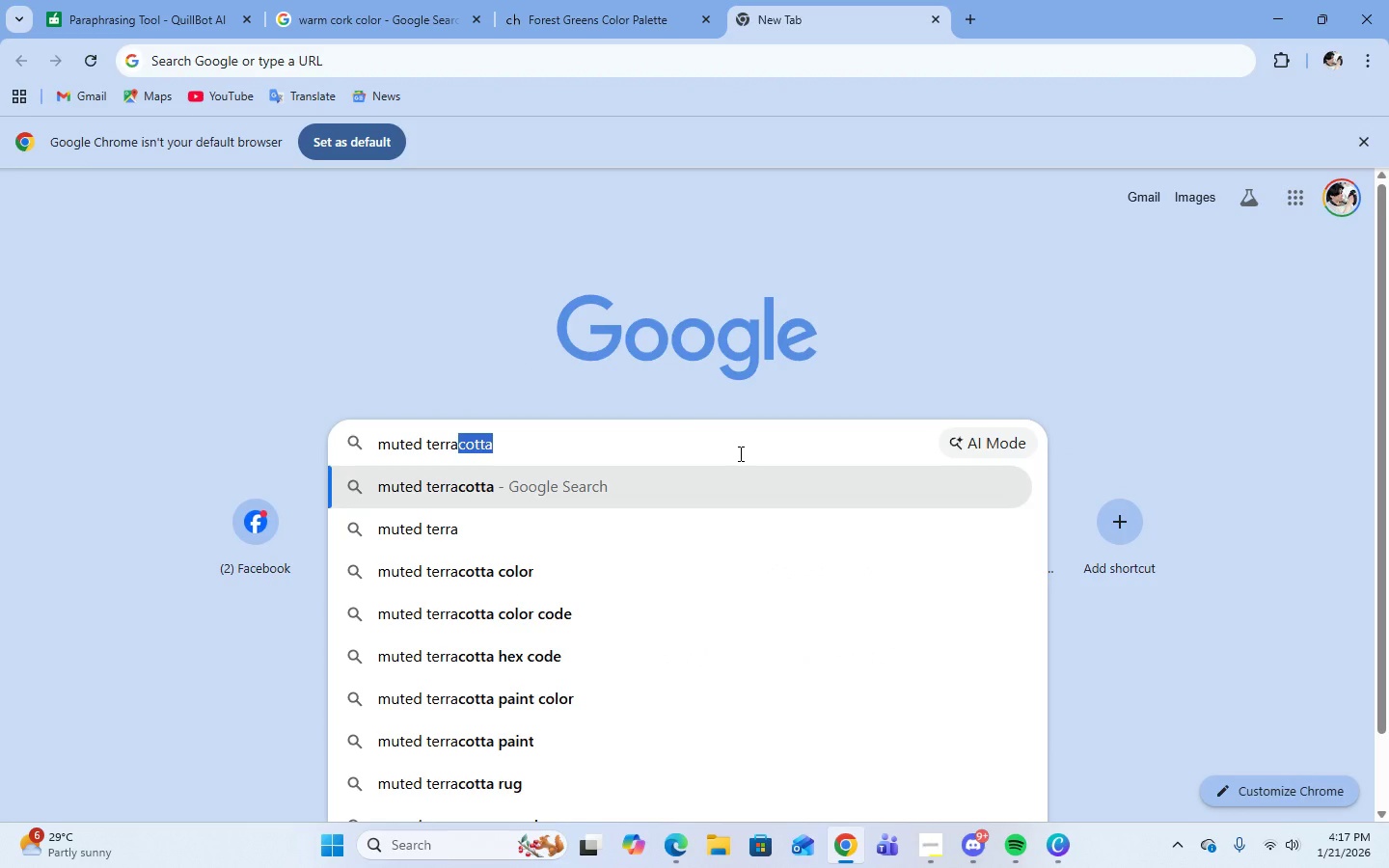 
left_click([546, 563])
 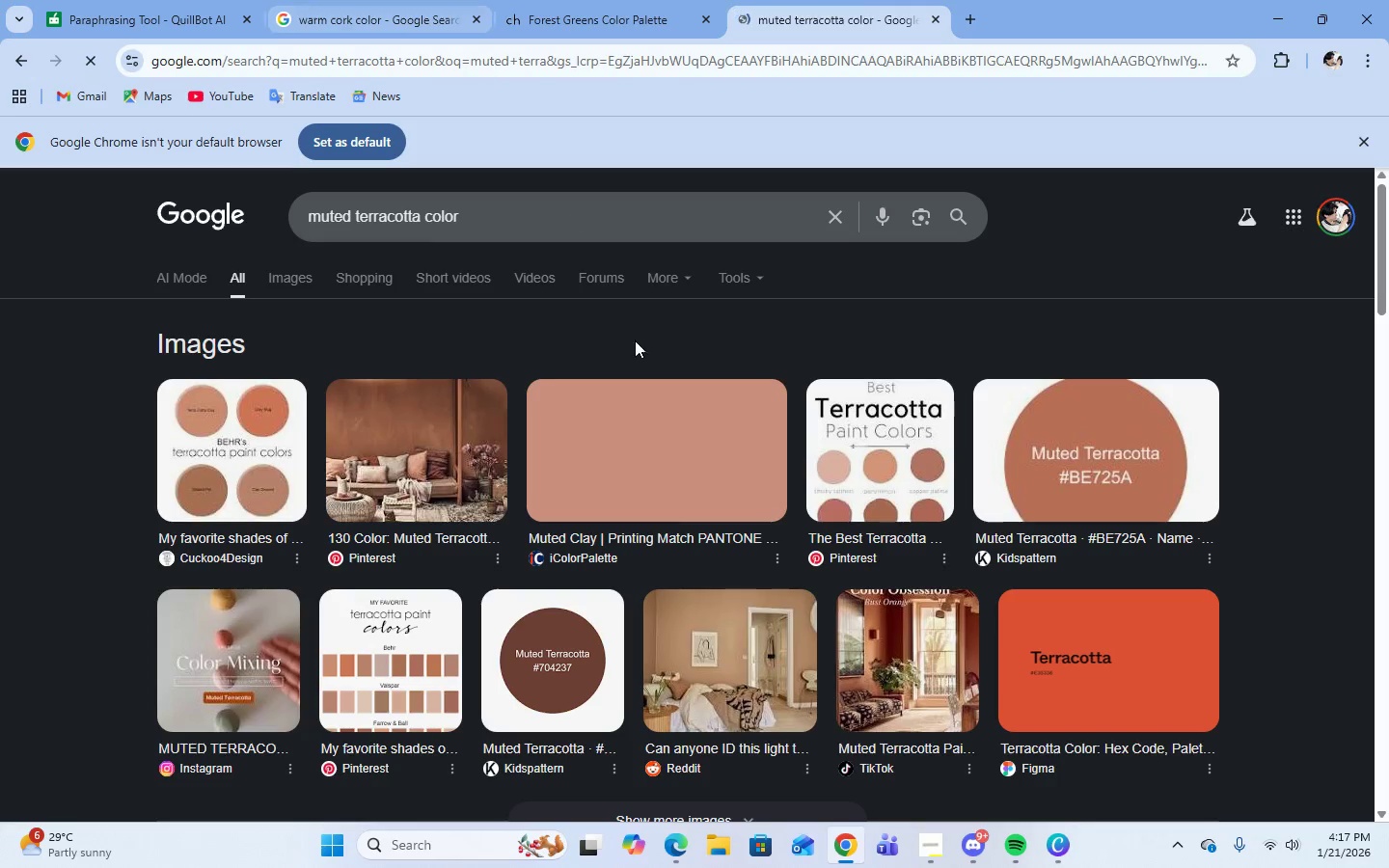 
scroll: coordinate [709, 512], scroll_direction: down, amount: 7.0
 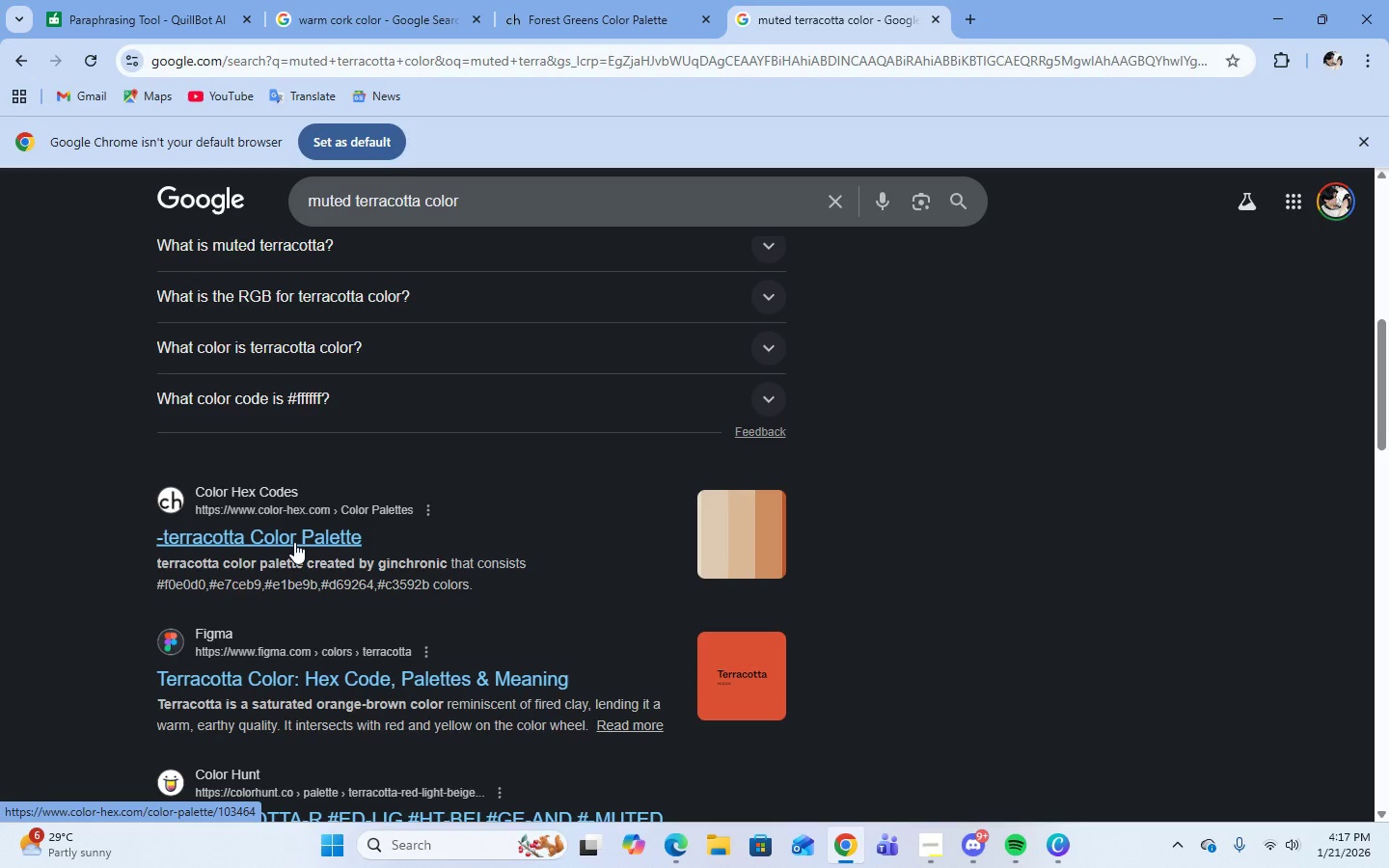 
left_click([294, 542])
 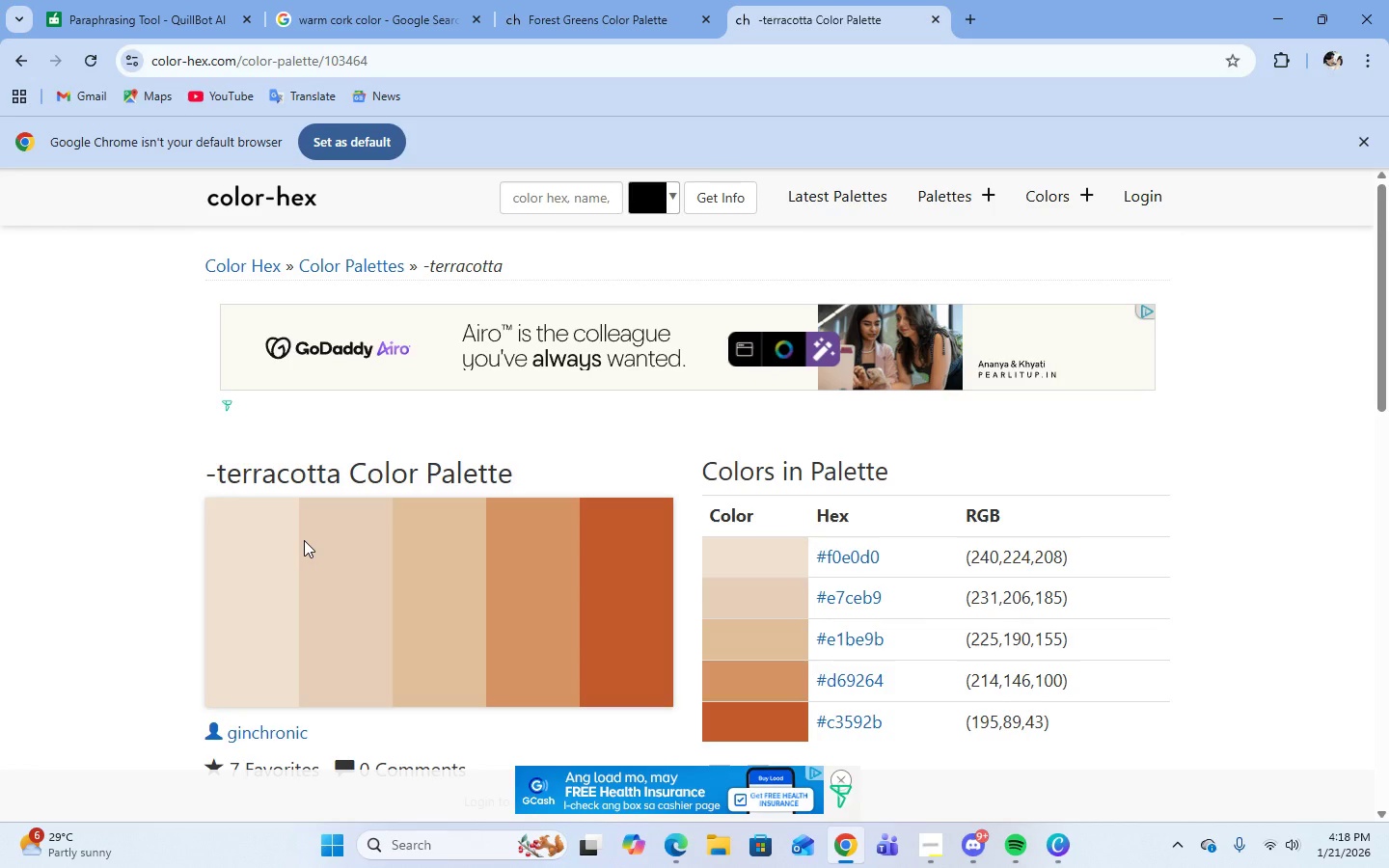 
wait(76.14)
 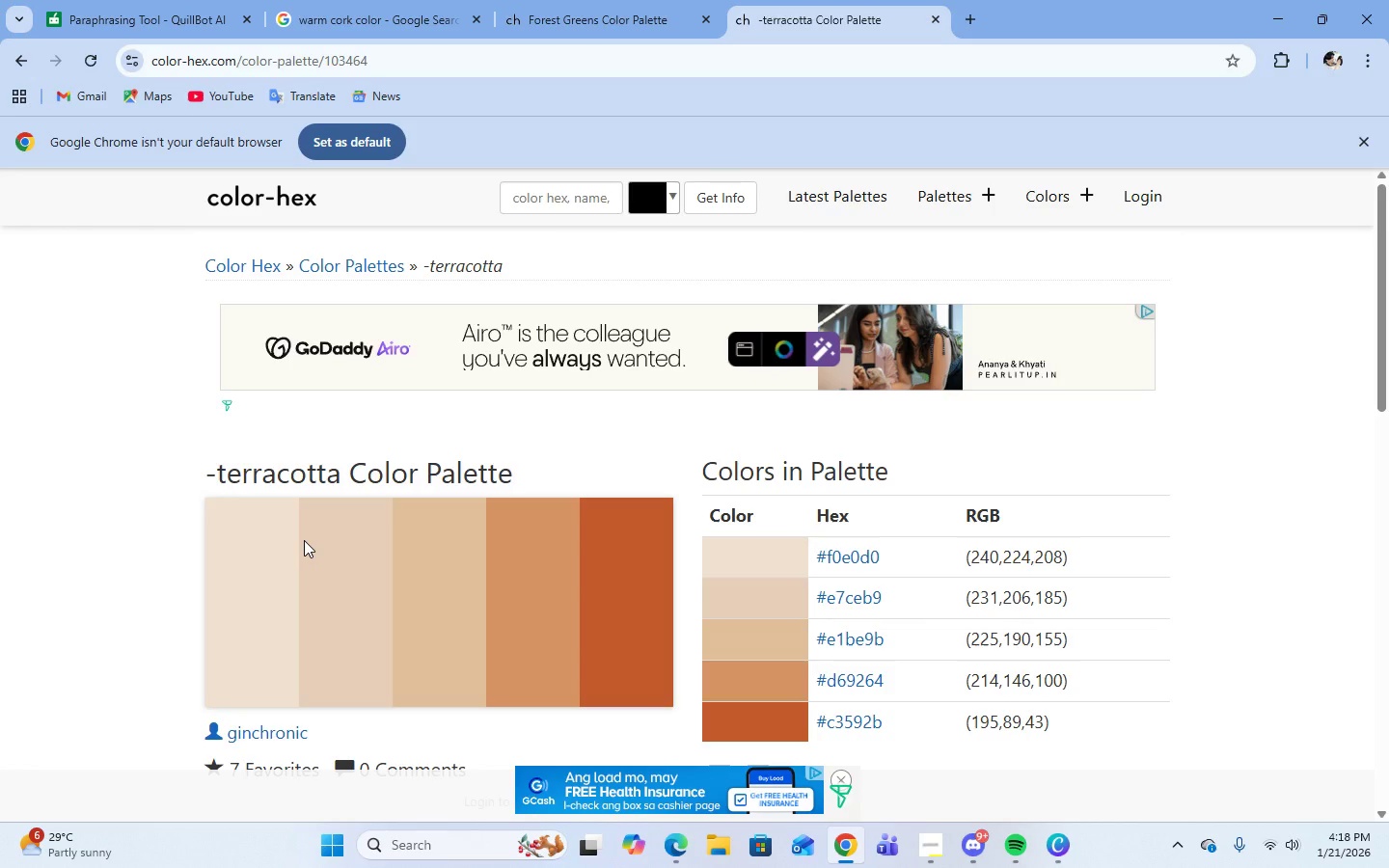 
left_click([968, 10])
 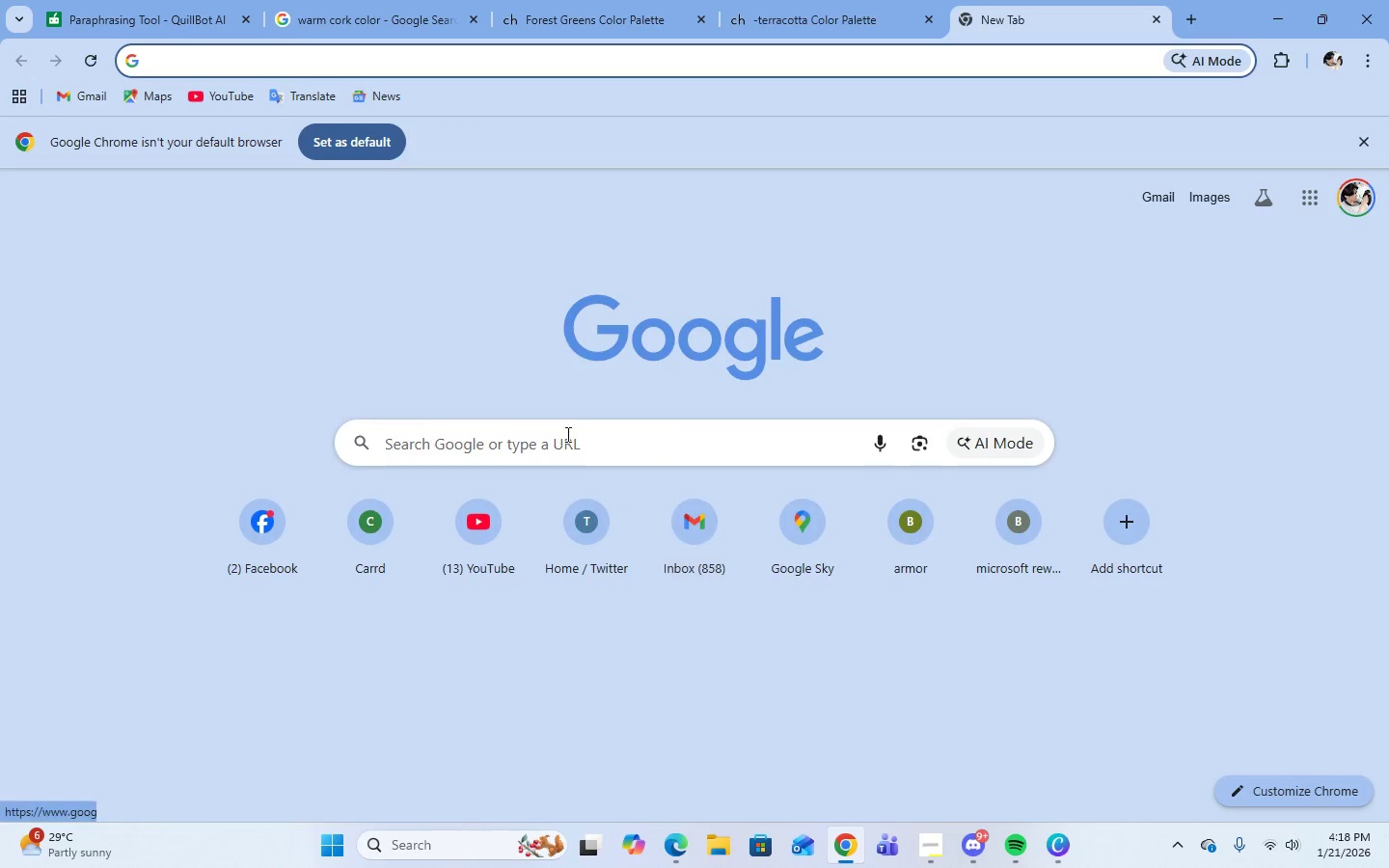 
left_click([569, 447])
 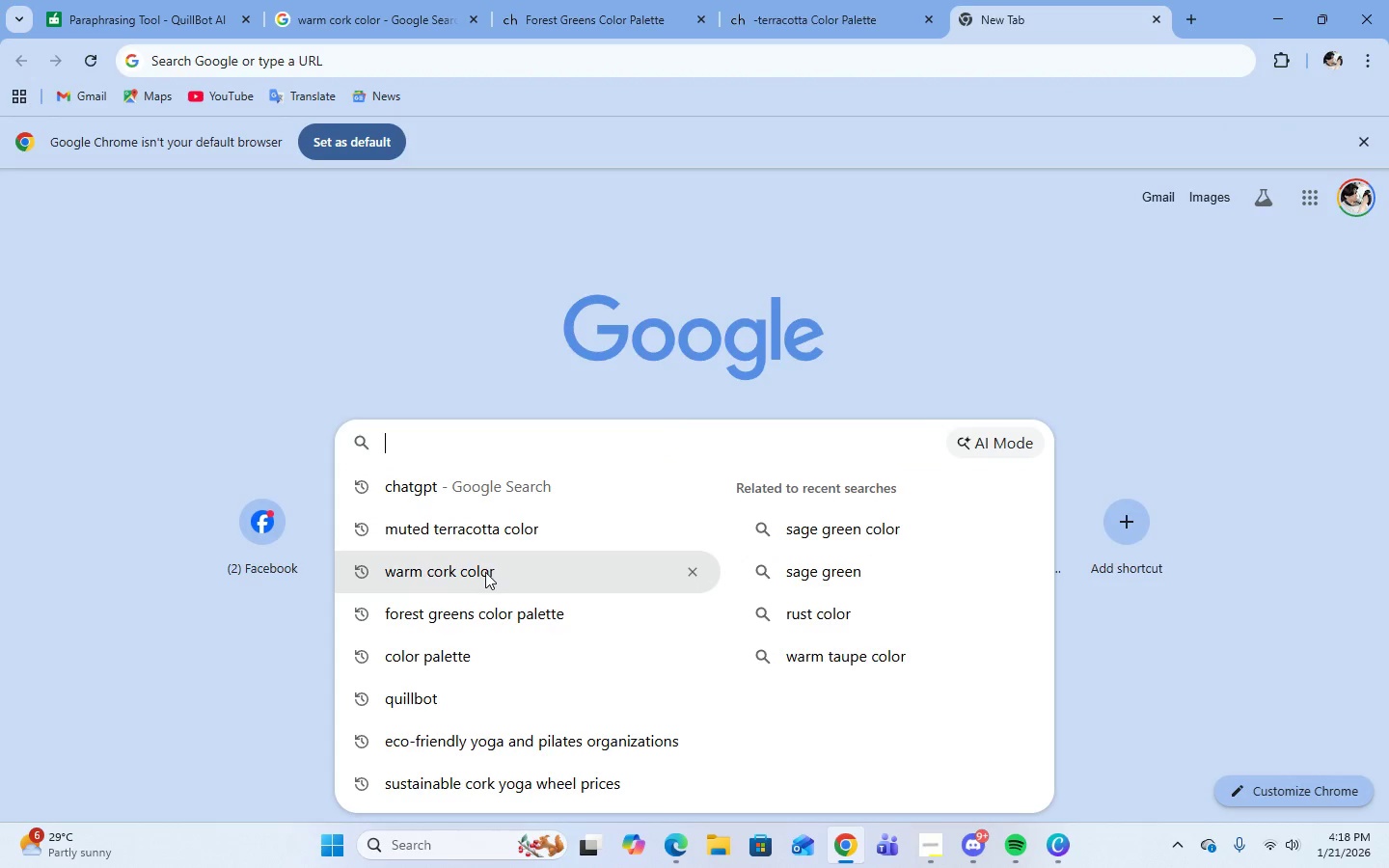 
left_click([485, 572])
 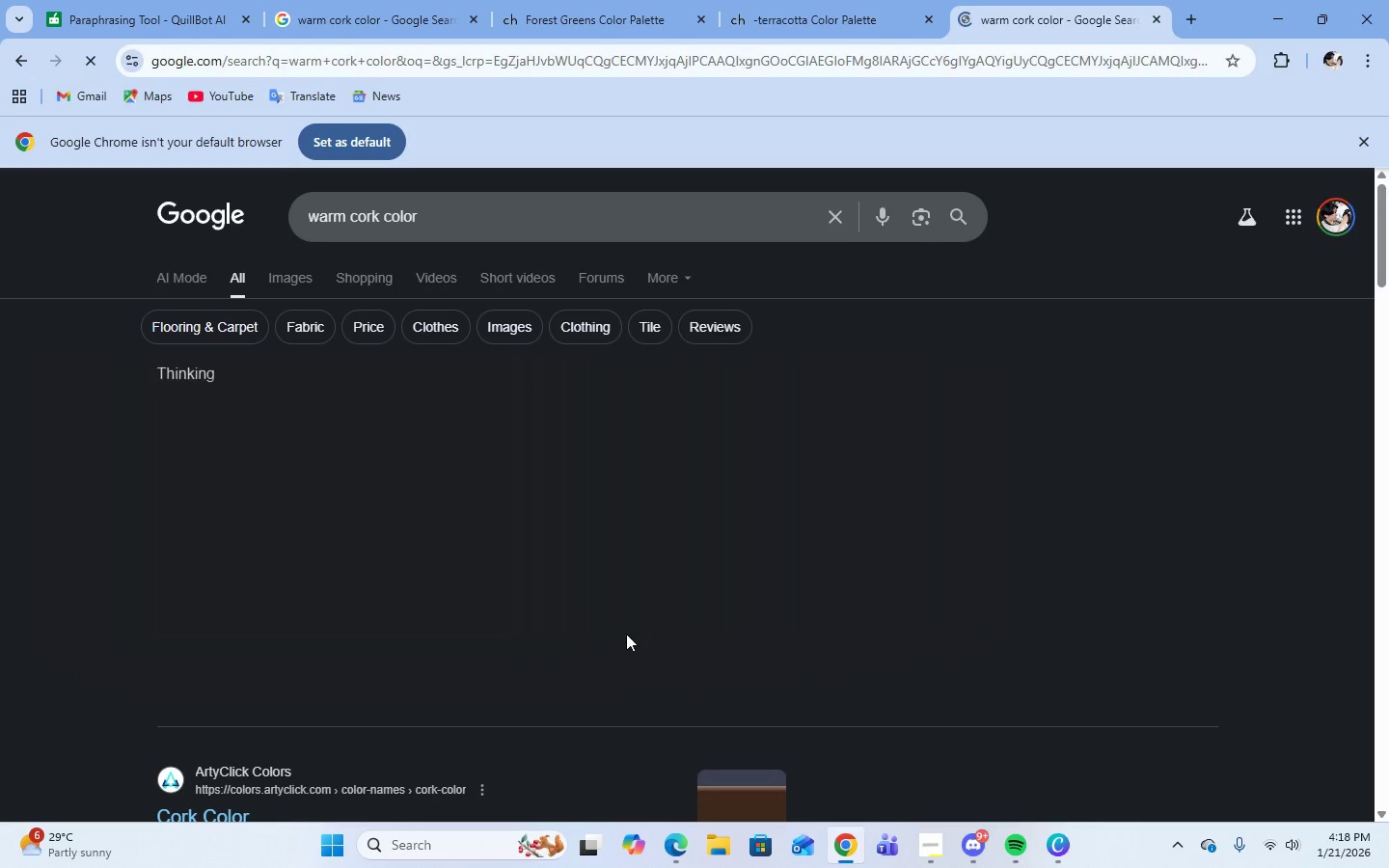 
scroll: coordinate [630, 621], scroll_direction: down, amount: 17.0
 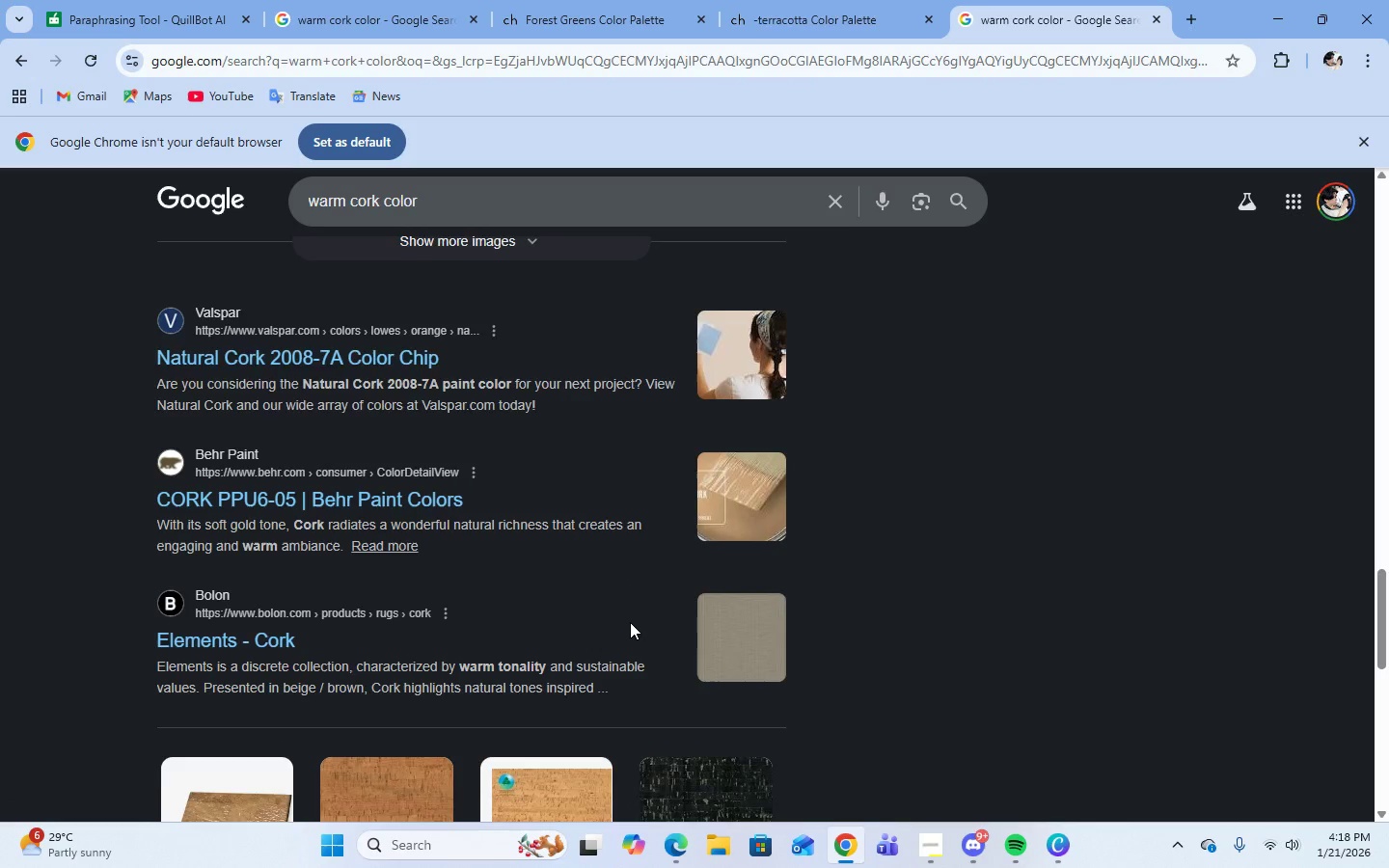 
scroll: coordinate [631, 623], scroll_direction: up, amount: 23.0
 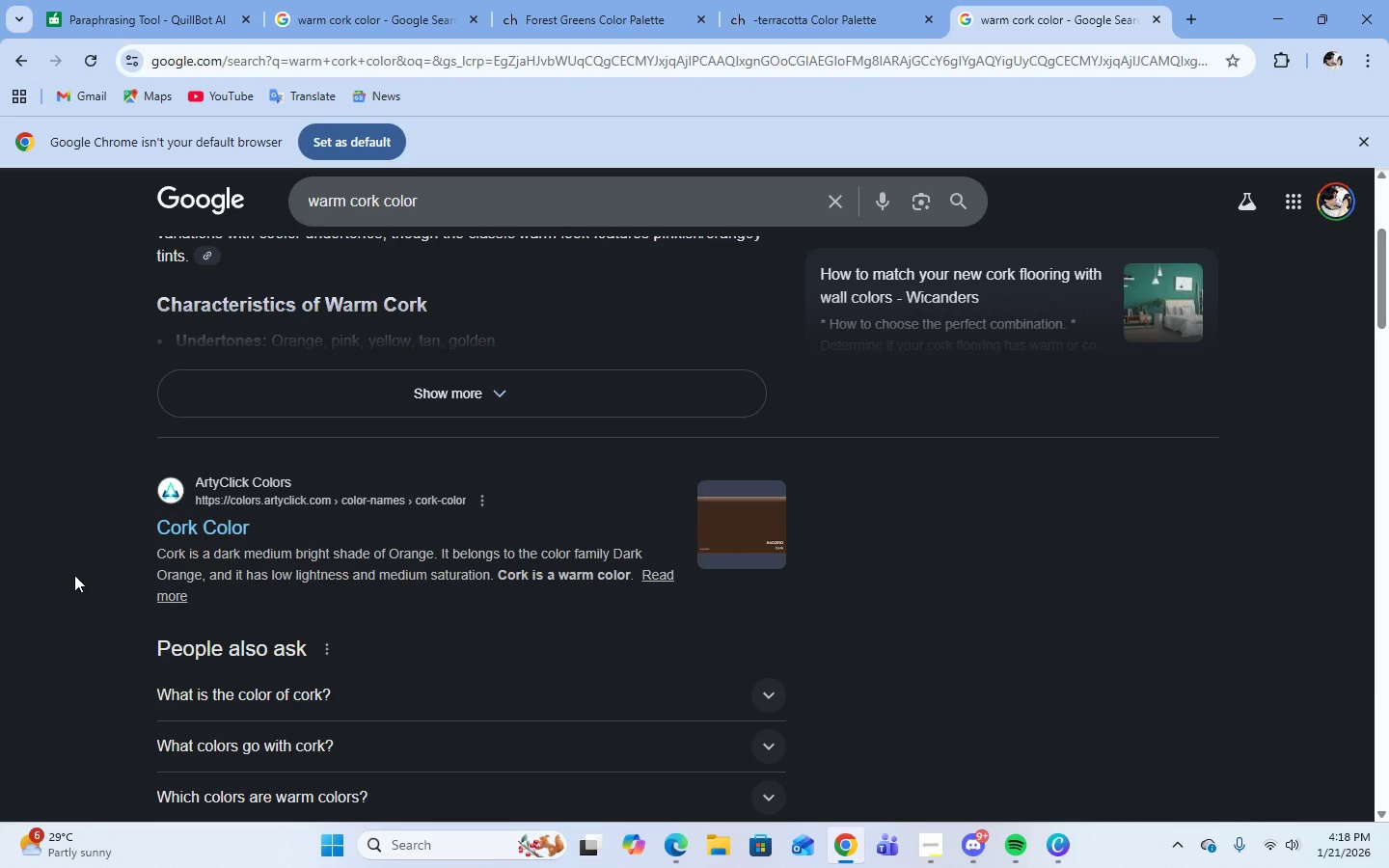 
left_click([196, 532])
 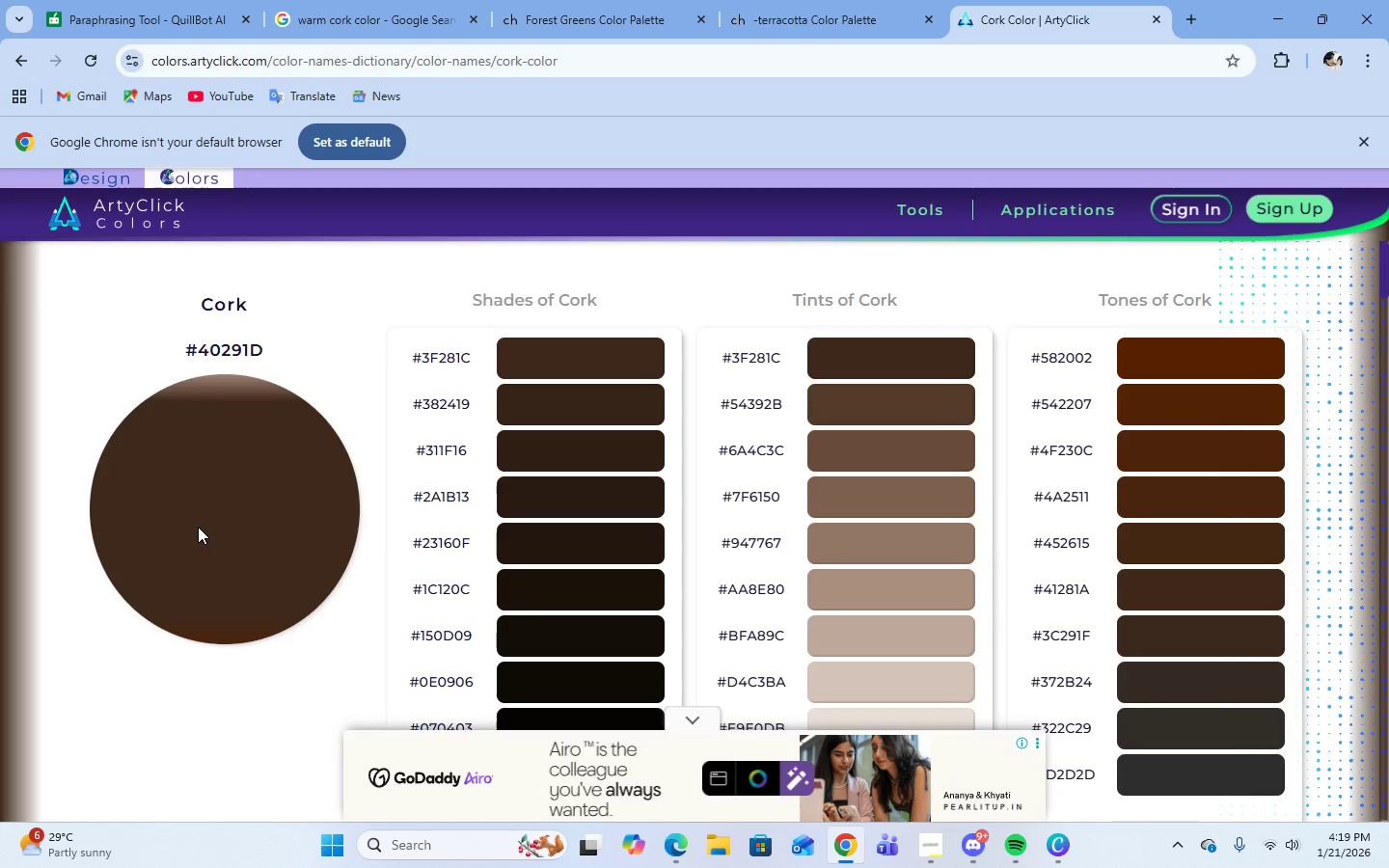 
wait(7.42)
 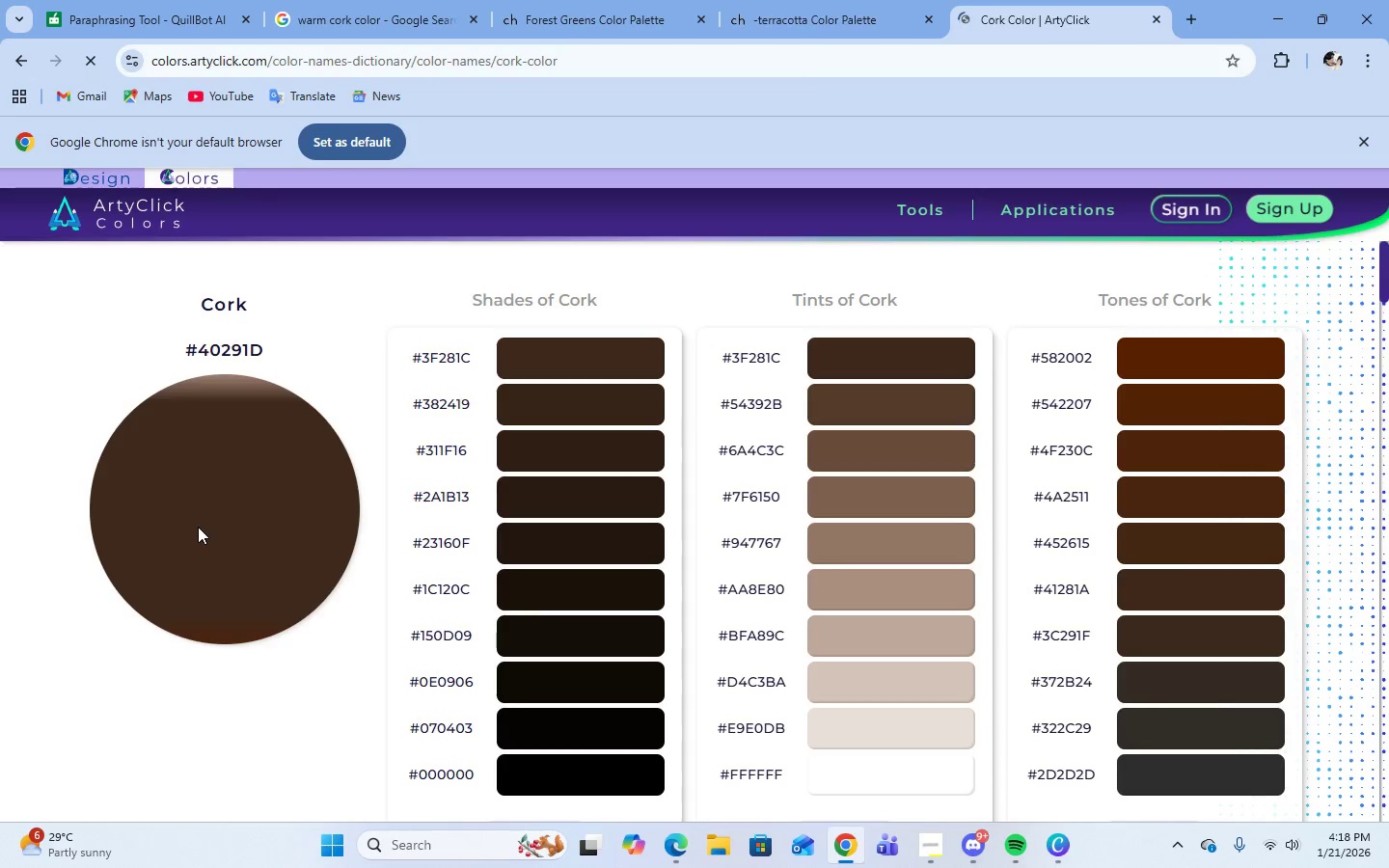 
scroll: coordinate [863, 417], scroll_direction: down, amount: 3.0
 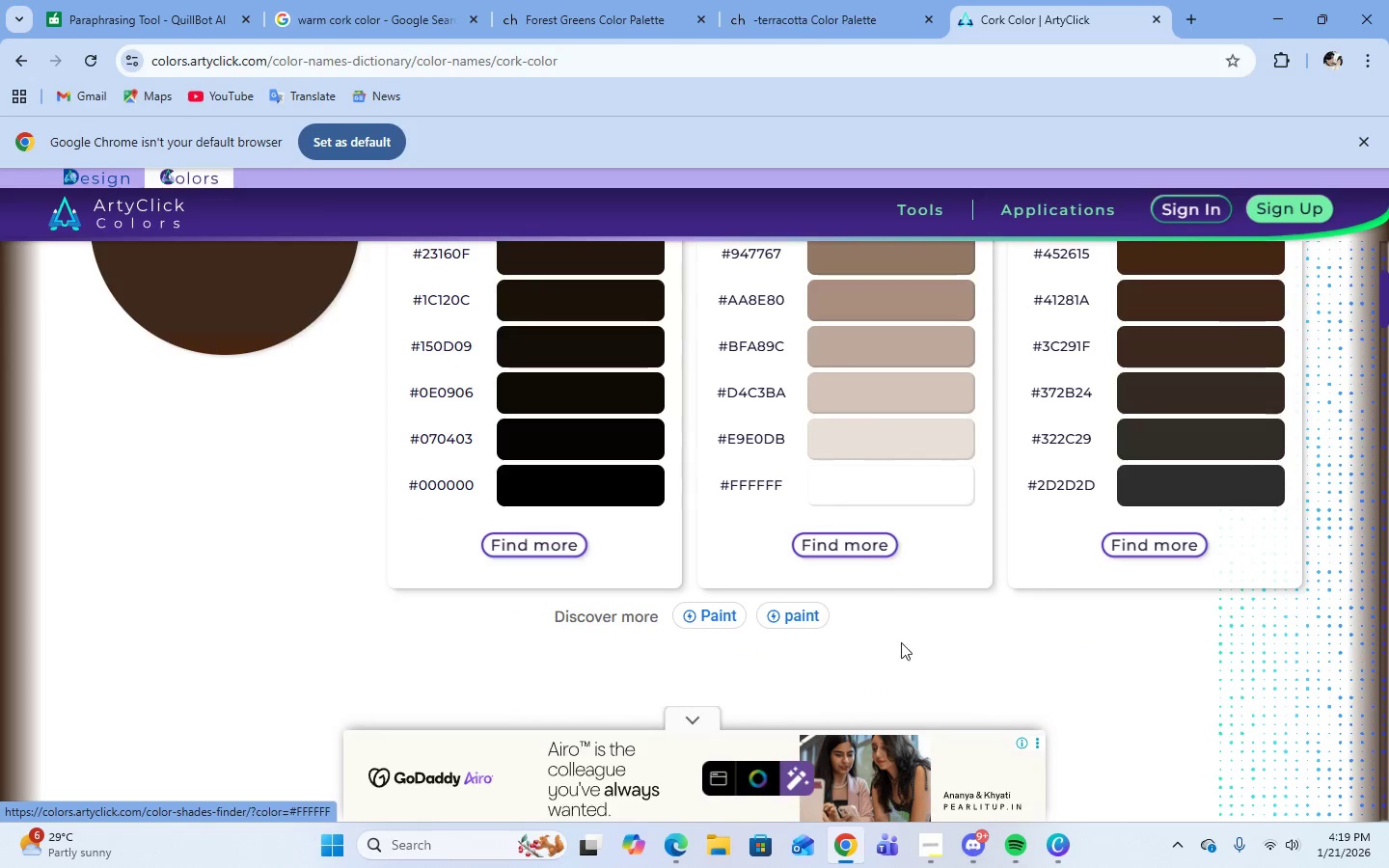 
scroll: coordinate [901, 642], scroll_direction: up, amount: 3.0
 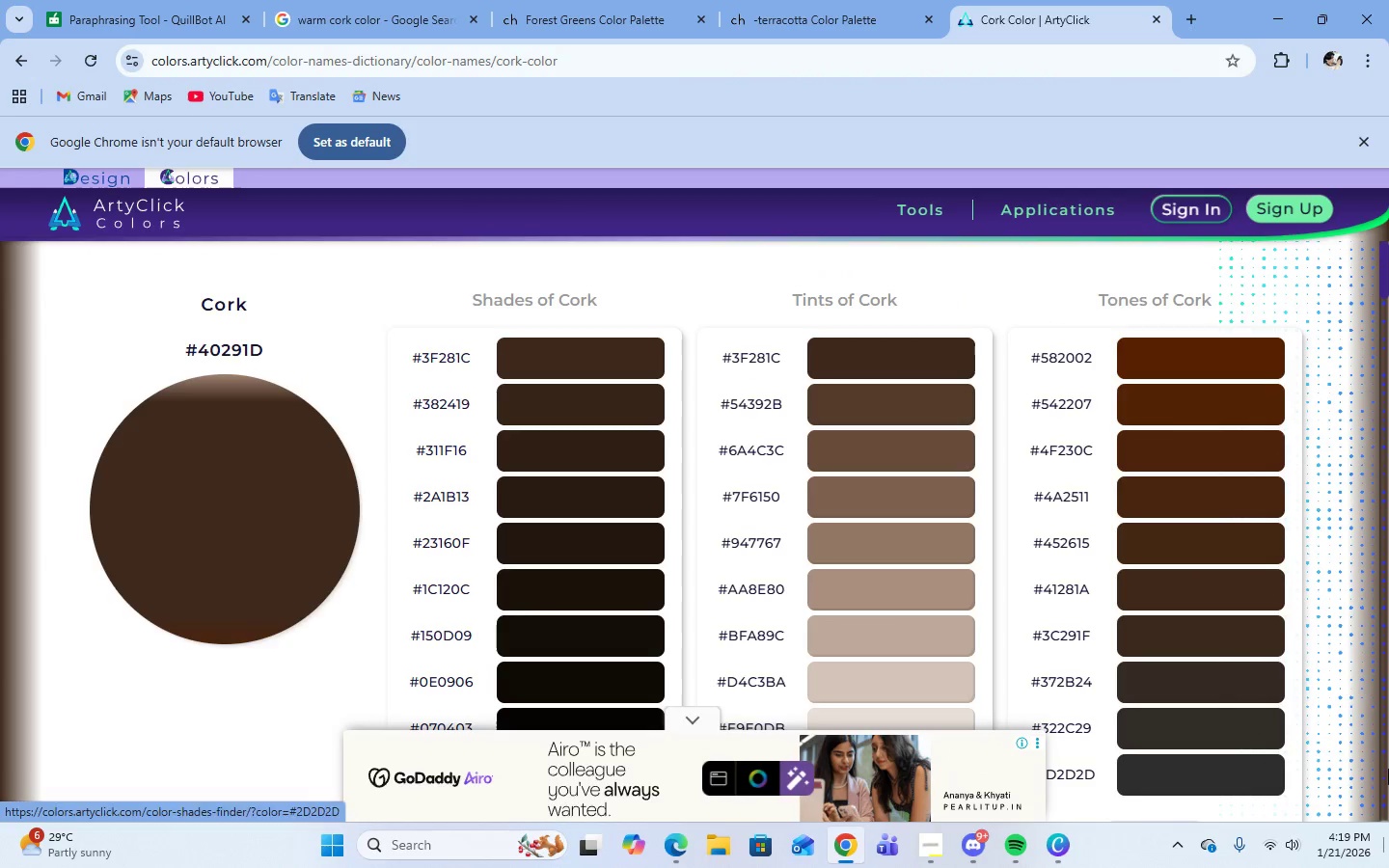 
left_click([21, 70])
 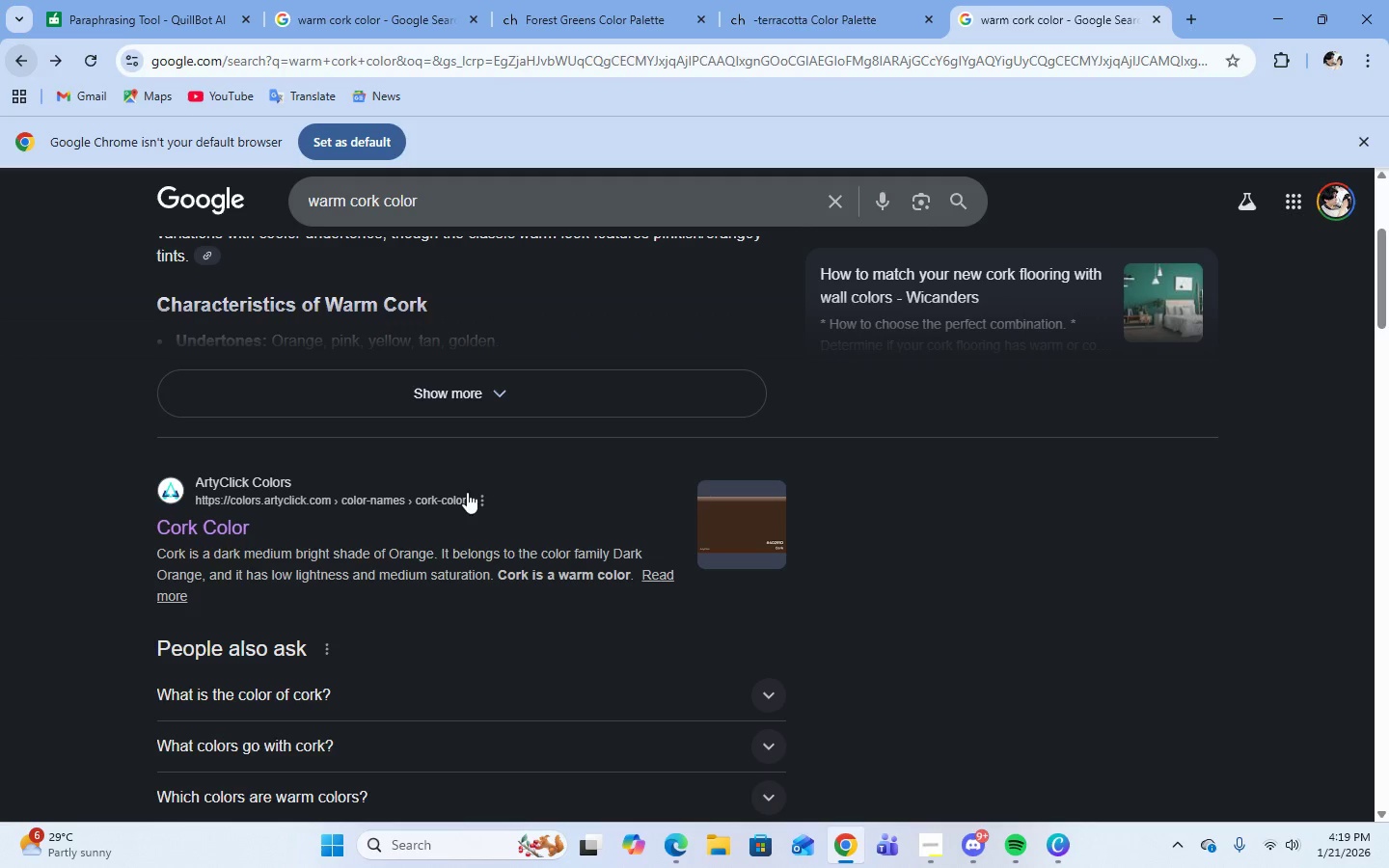 
scroll: coordinate [487, 518], scroll_direction: up, amount: 4.0
 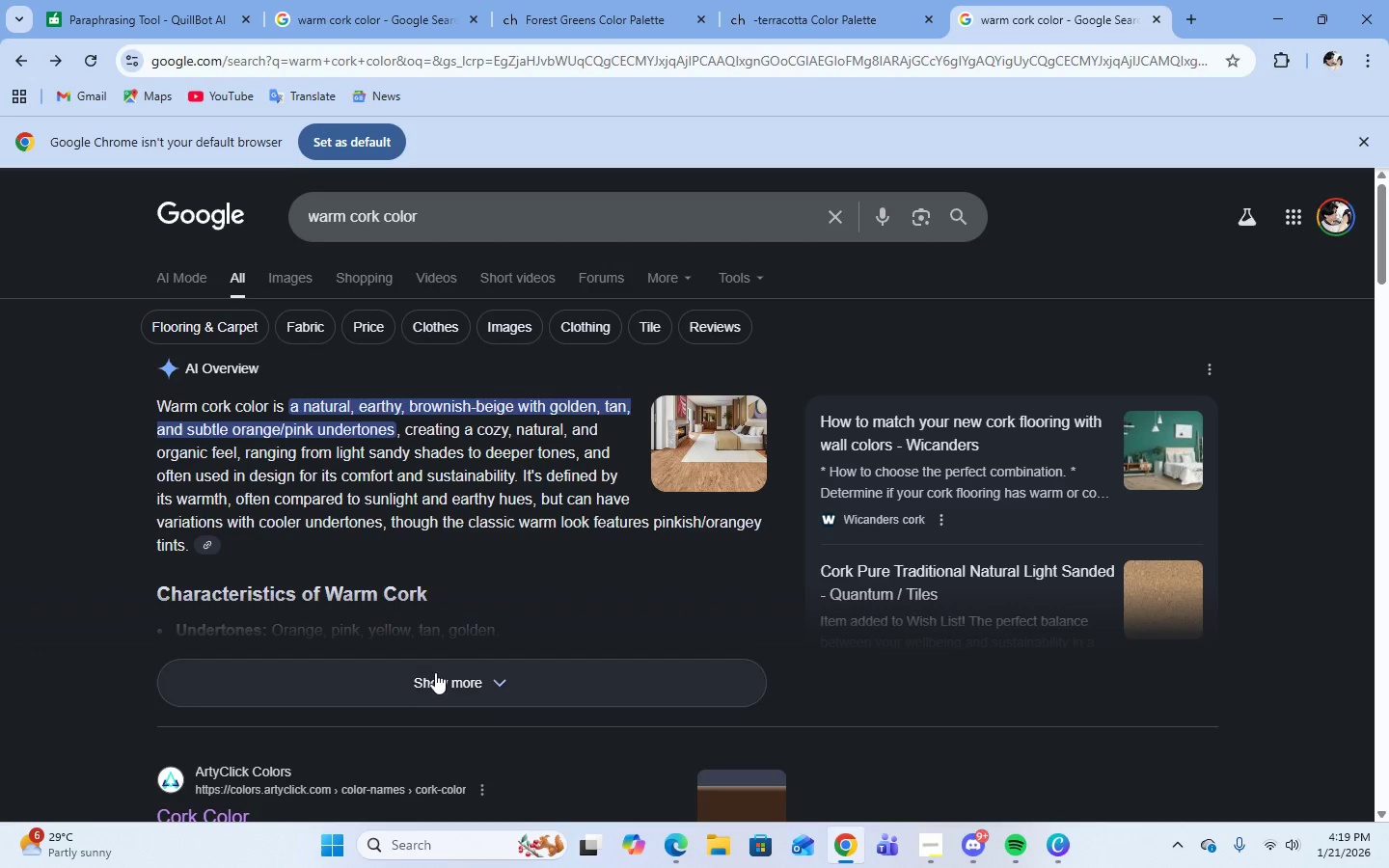 
left_click([432, 679])
 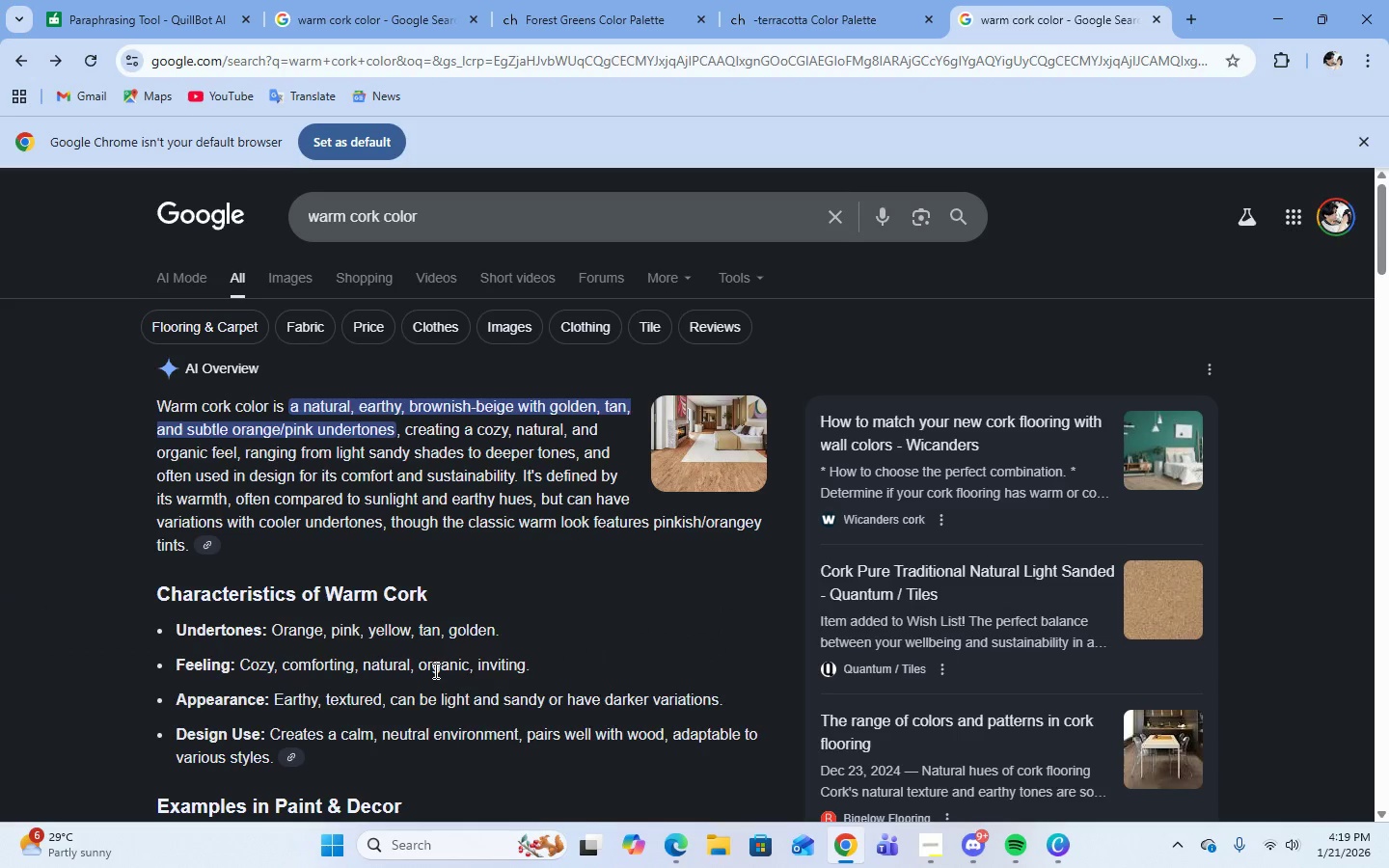 
scroll: coordinate [434, 670], scroll_direction: down, amount: 3.0
 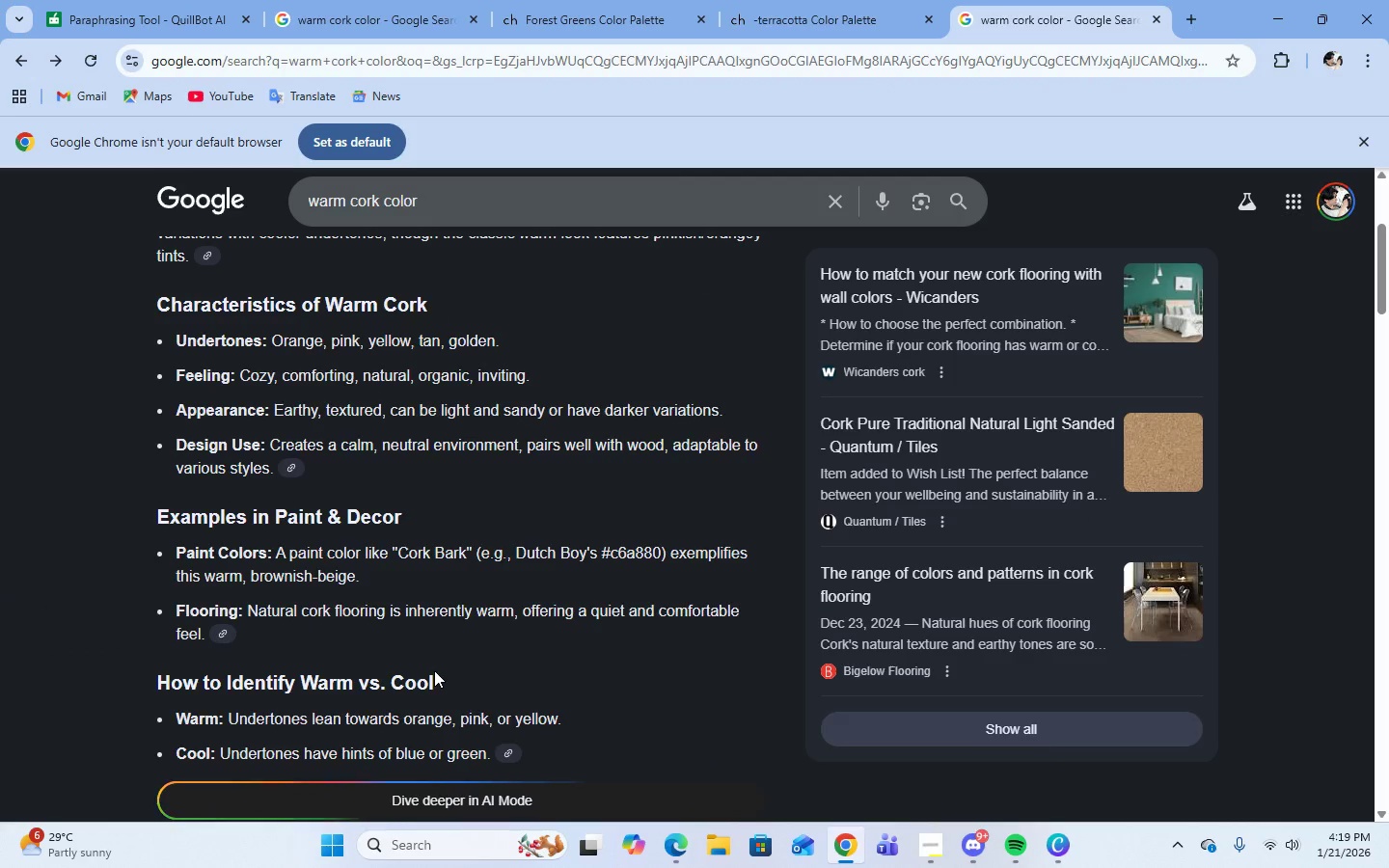 
scroll: coordinate [434, 670], scroll_direction: up, amount: 5.0
 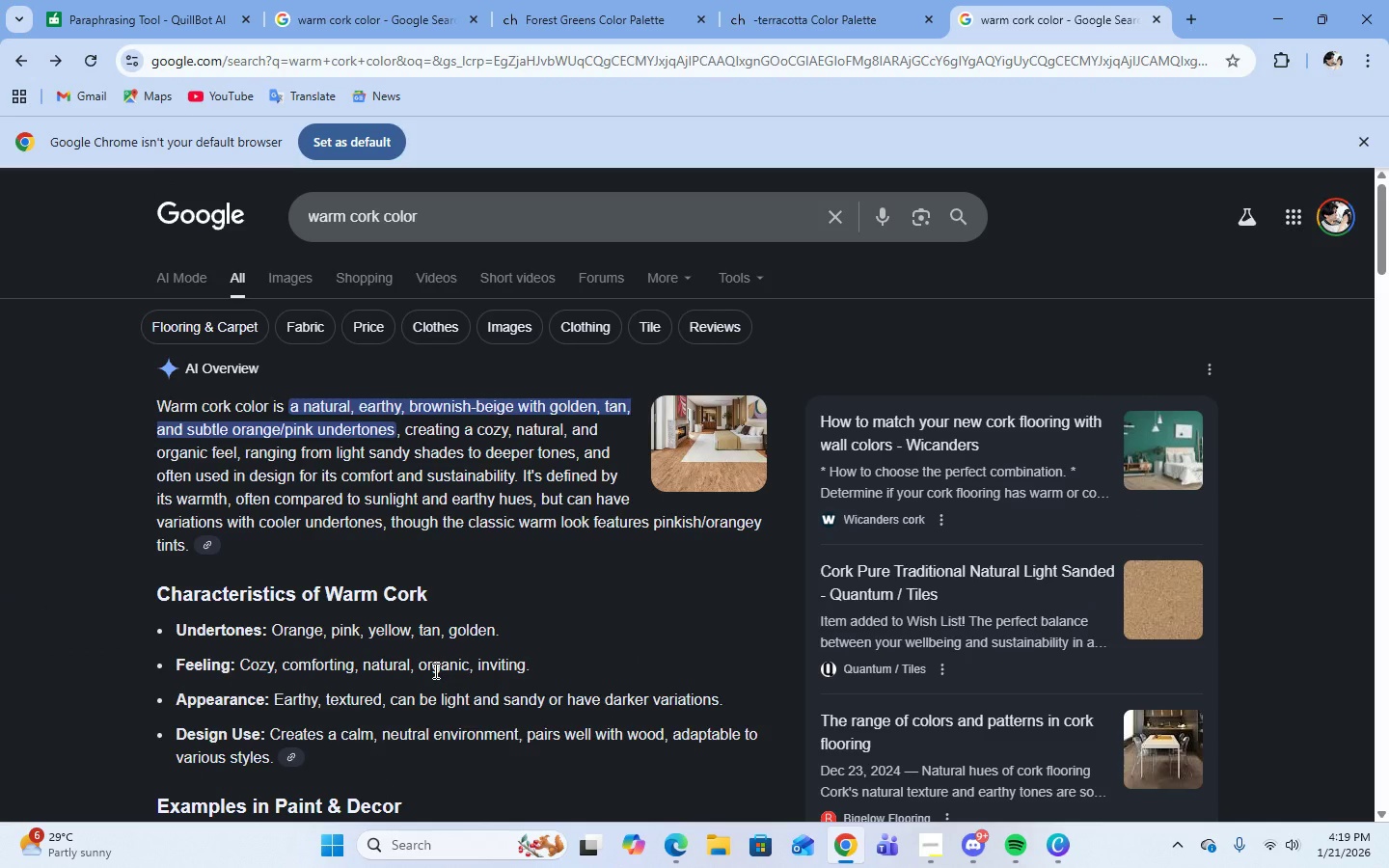 
scroll: coordinate [427, 645], scroll_direction: down, amount: 11.0
 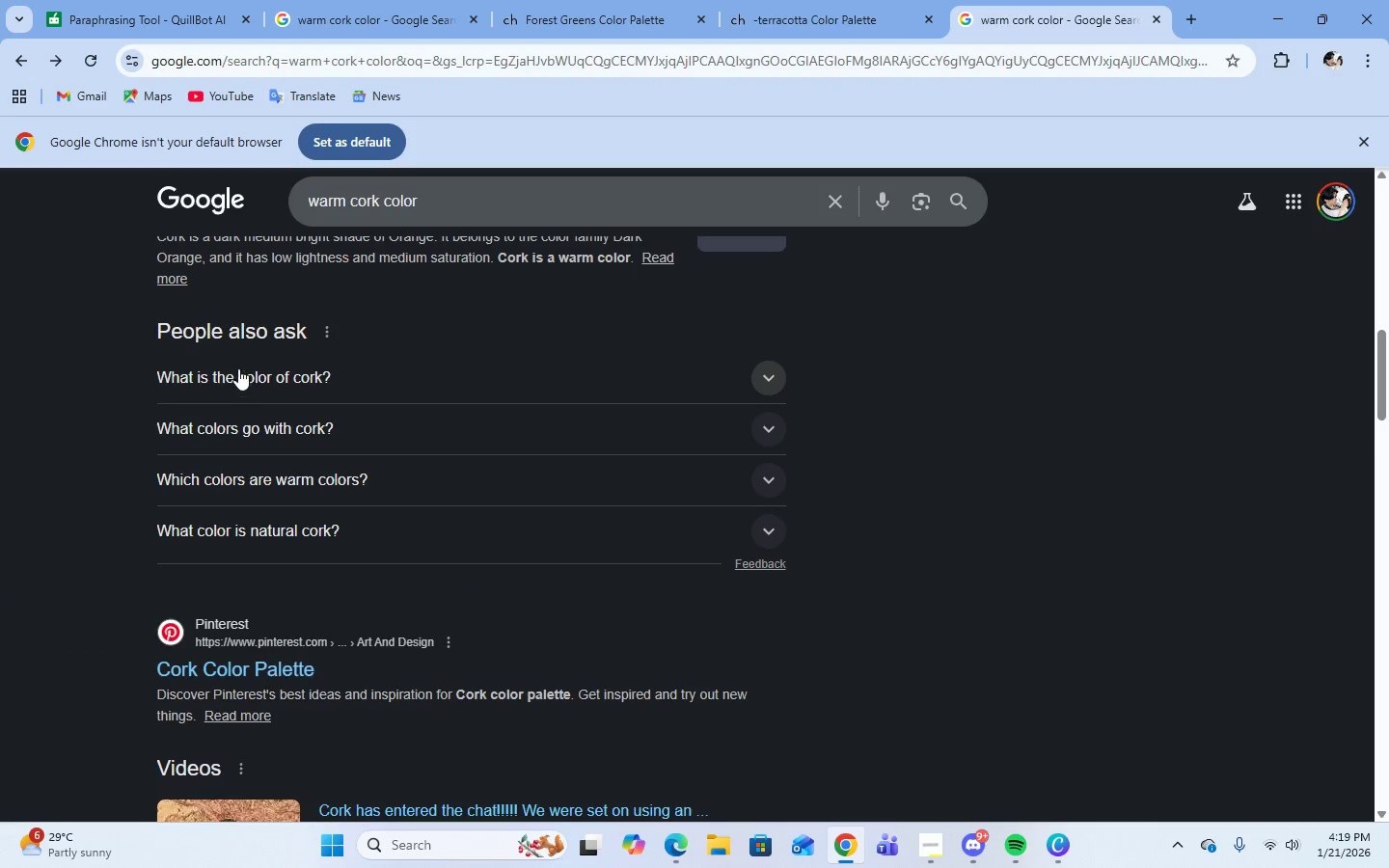 
scroll: coordinate [259, 393], scroll_direction: up, amount: 2.0
 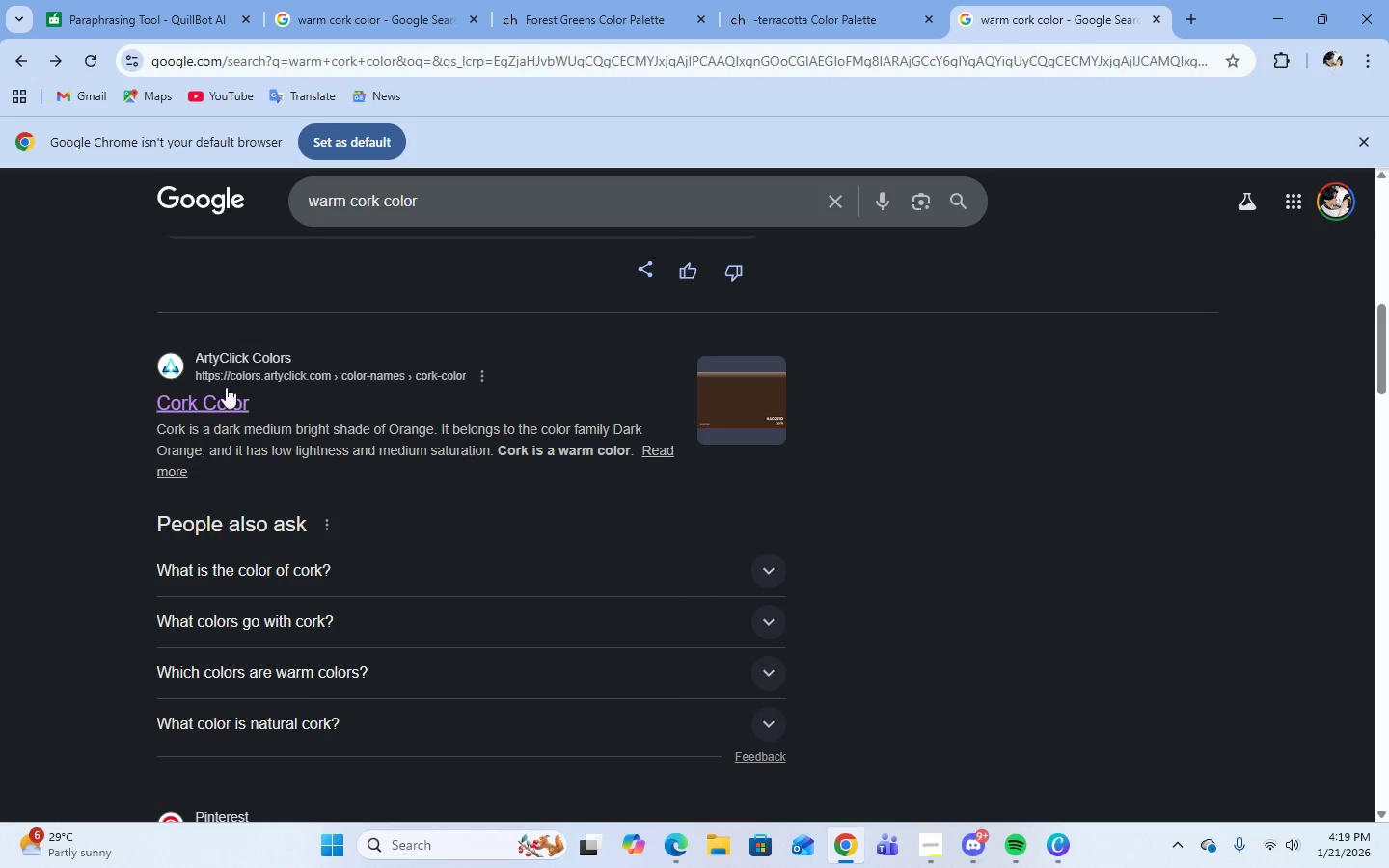 
left_click([226, 396])
 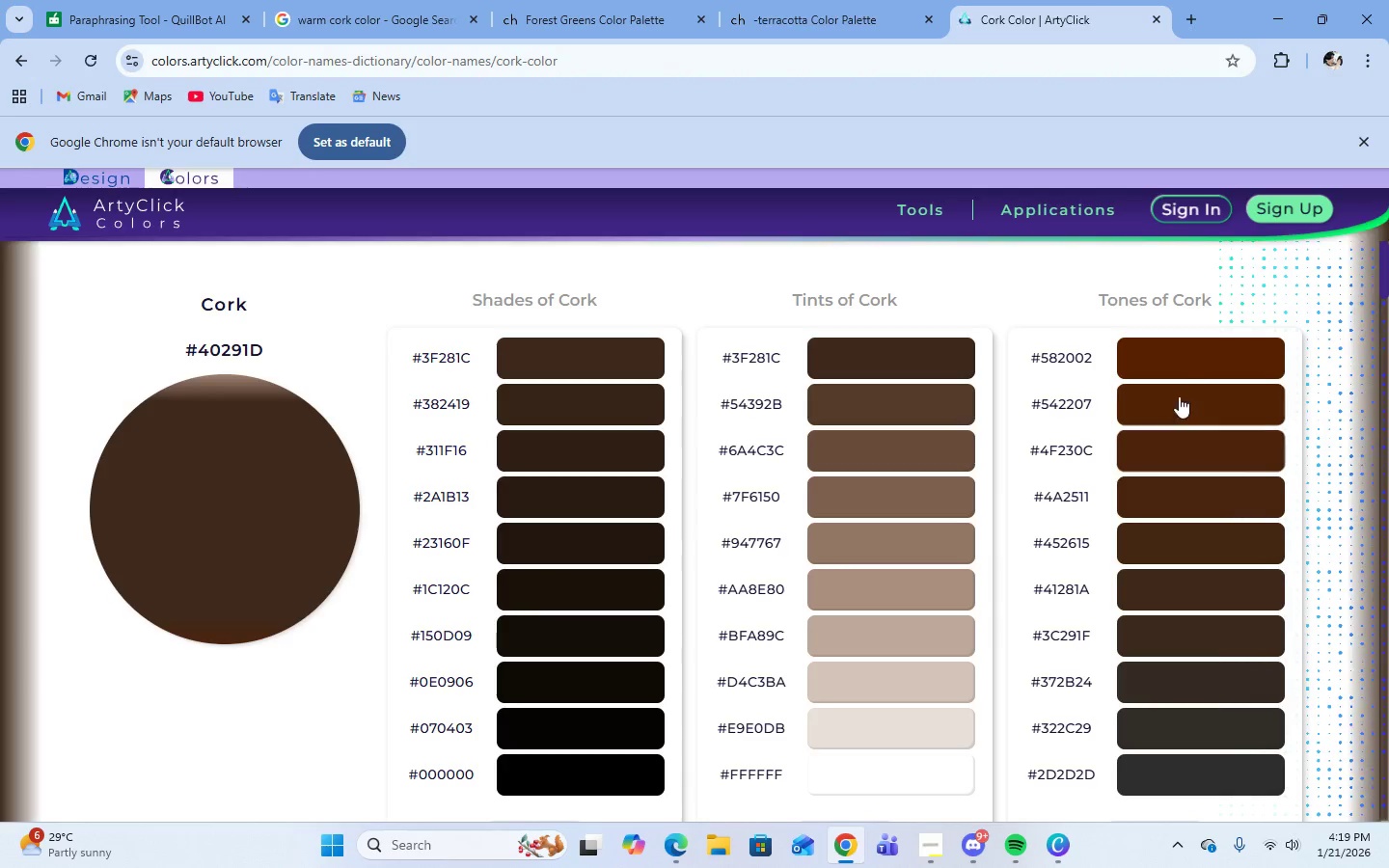 
scroll: coordinate [1209, 551], scroll_direction: down, amount: 2.0
 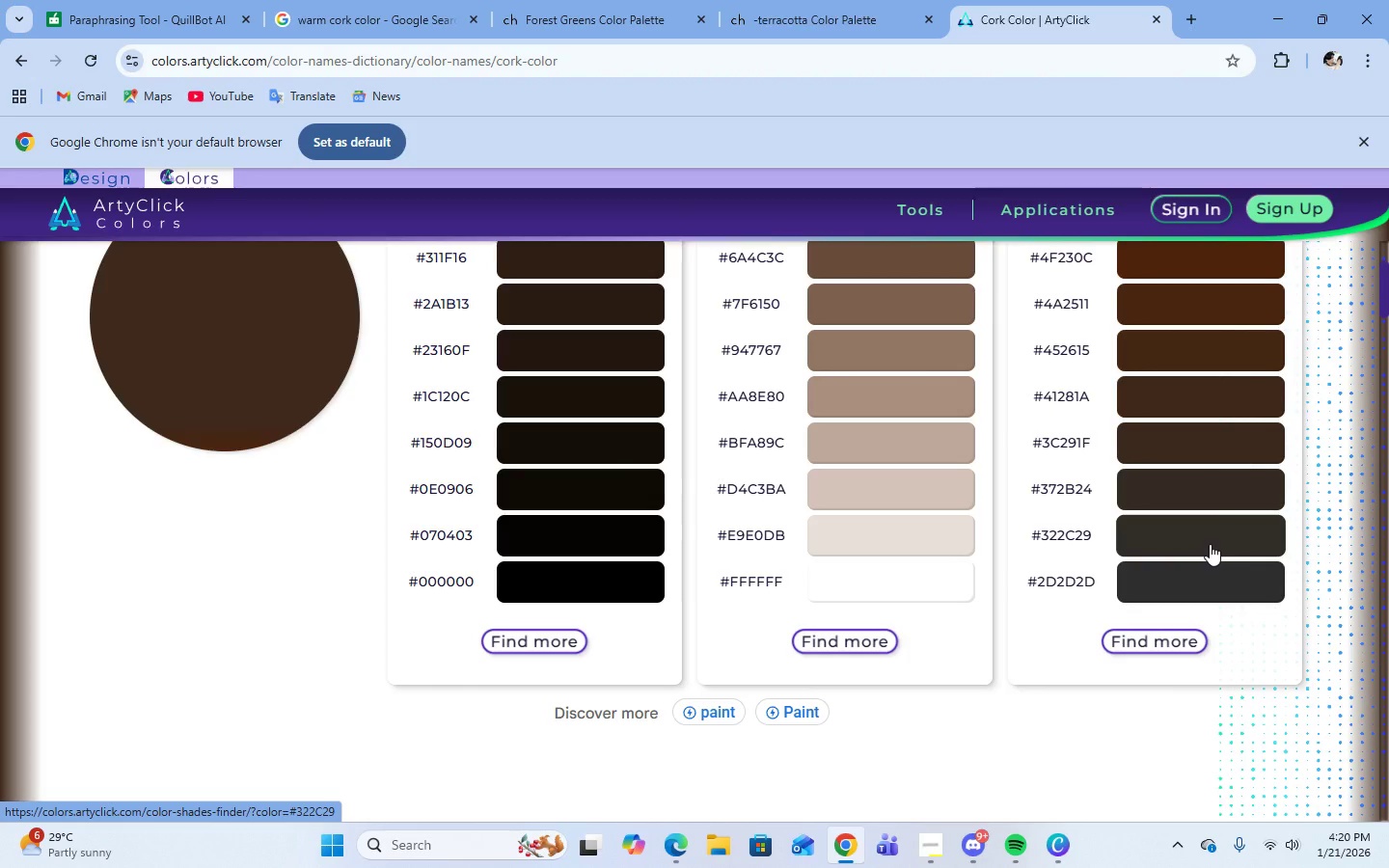 
wait(44.0)
 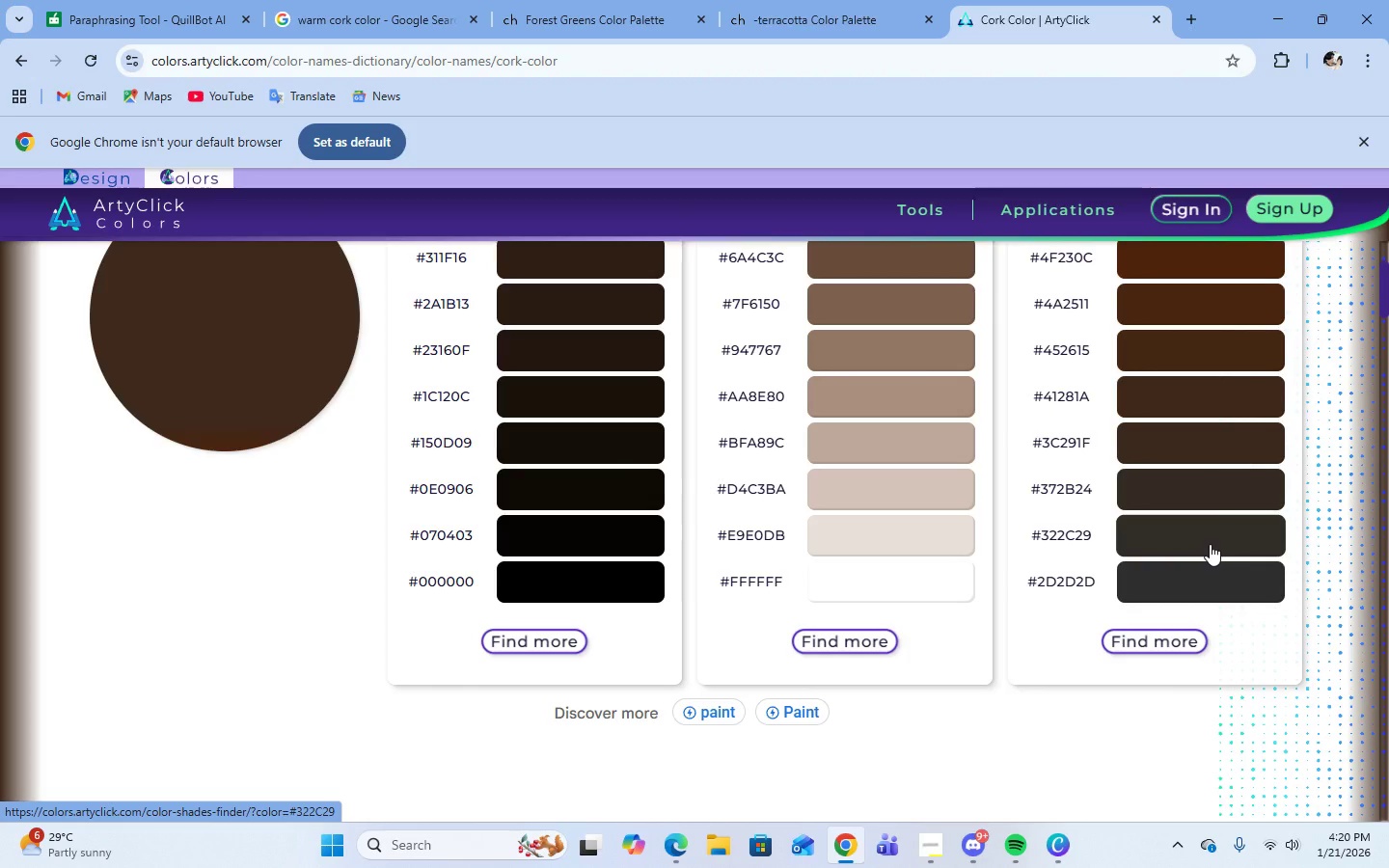 
scroll: coordinate [1007, 527], scroll_direction: up, amount: 2.0
 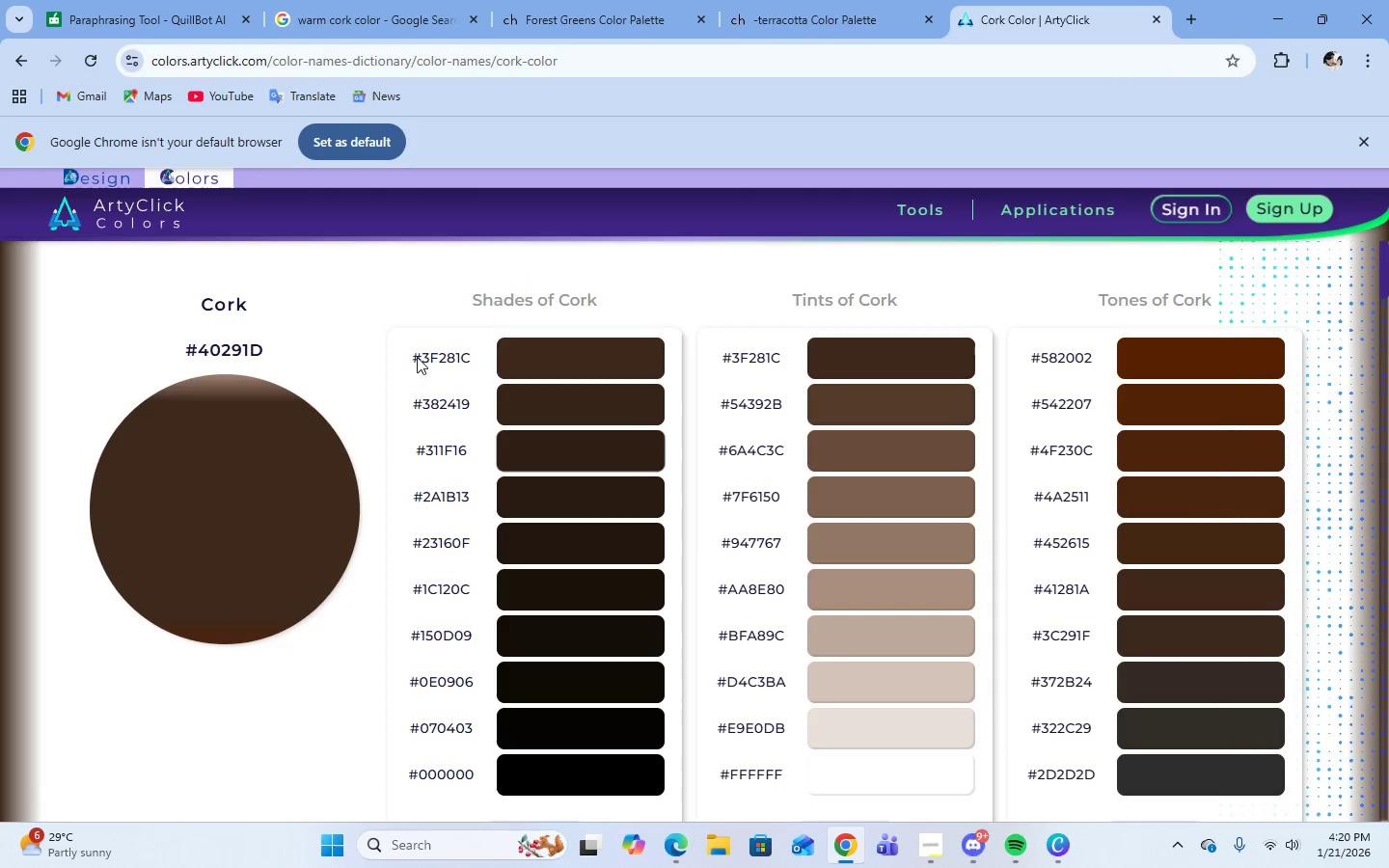 
wait(5.27)
 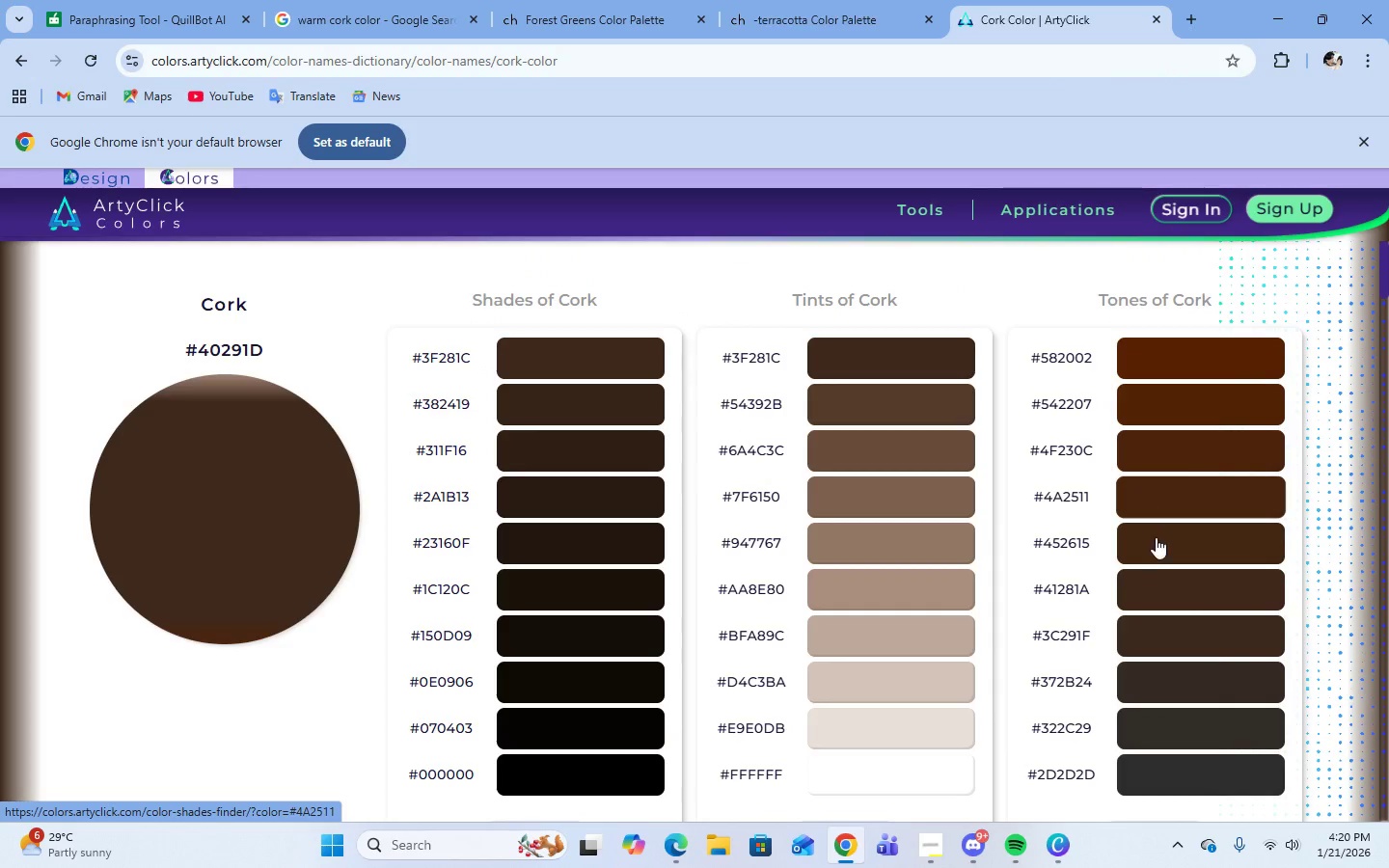 
left_click([202, 513])
 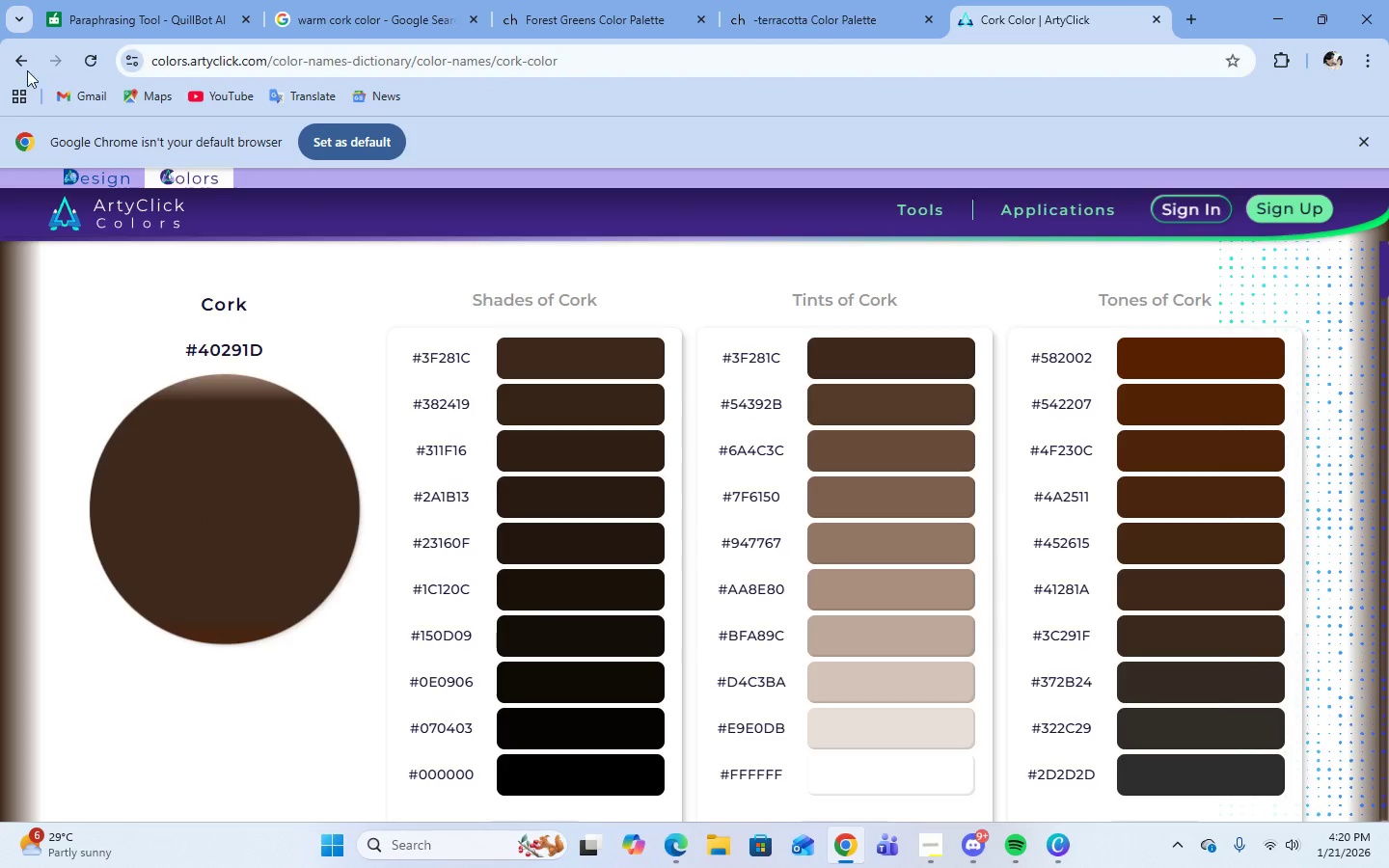 
double_click([22, 62])
 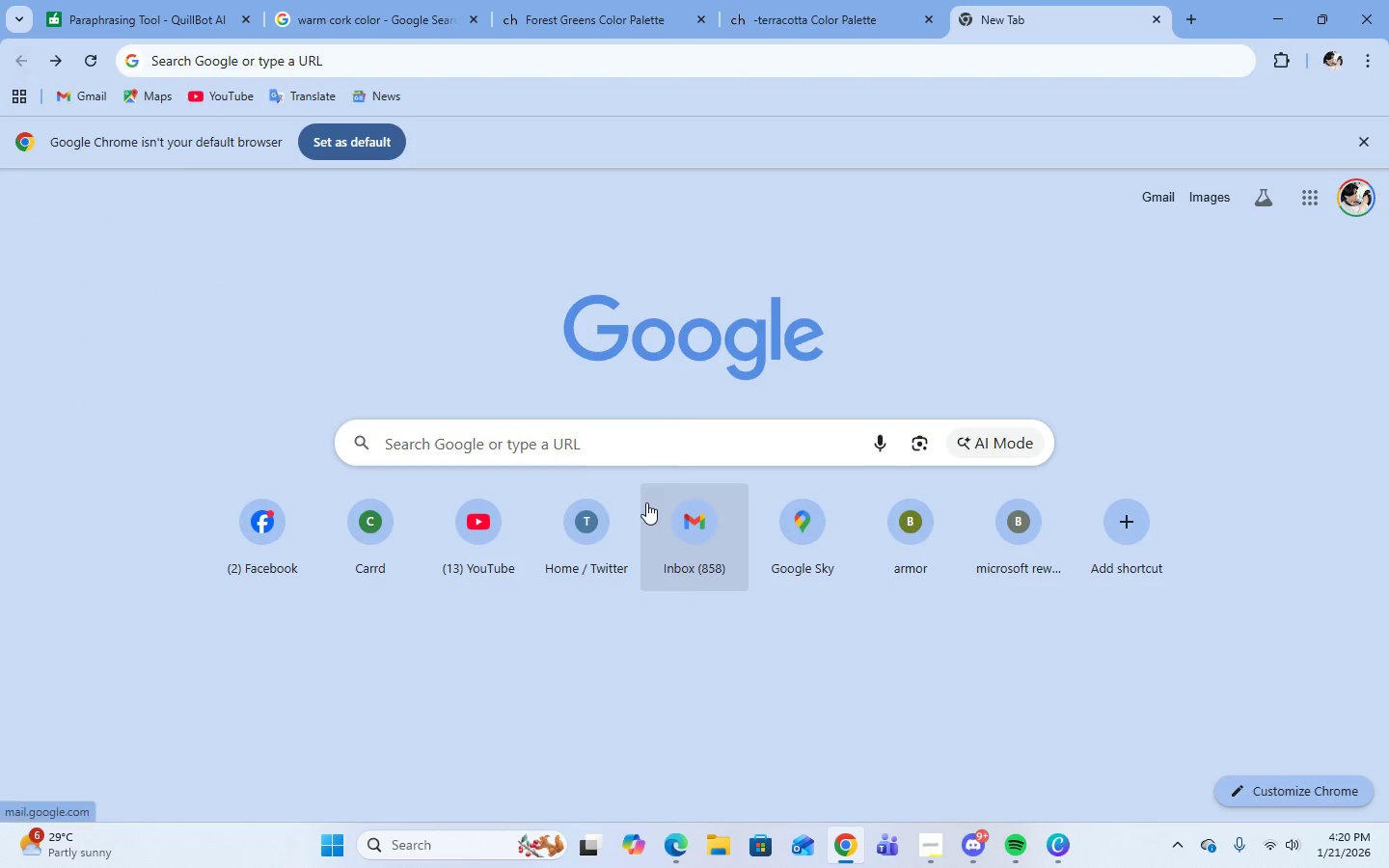 
left_click([605, 463])
 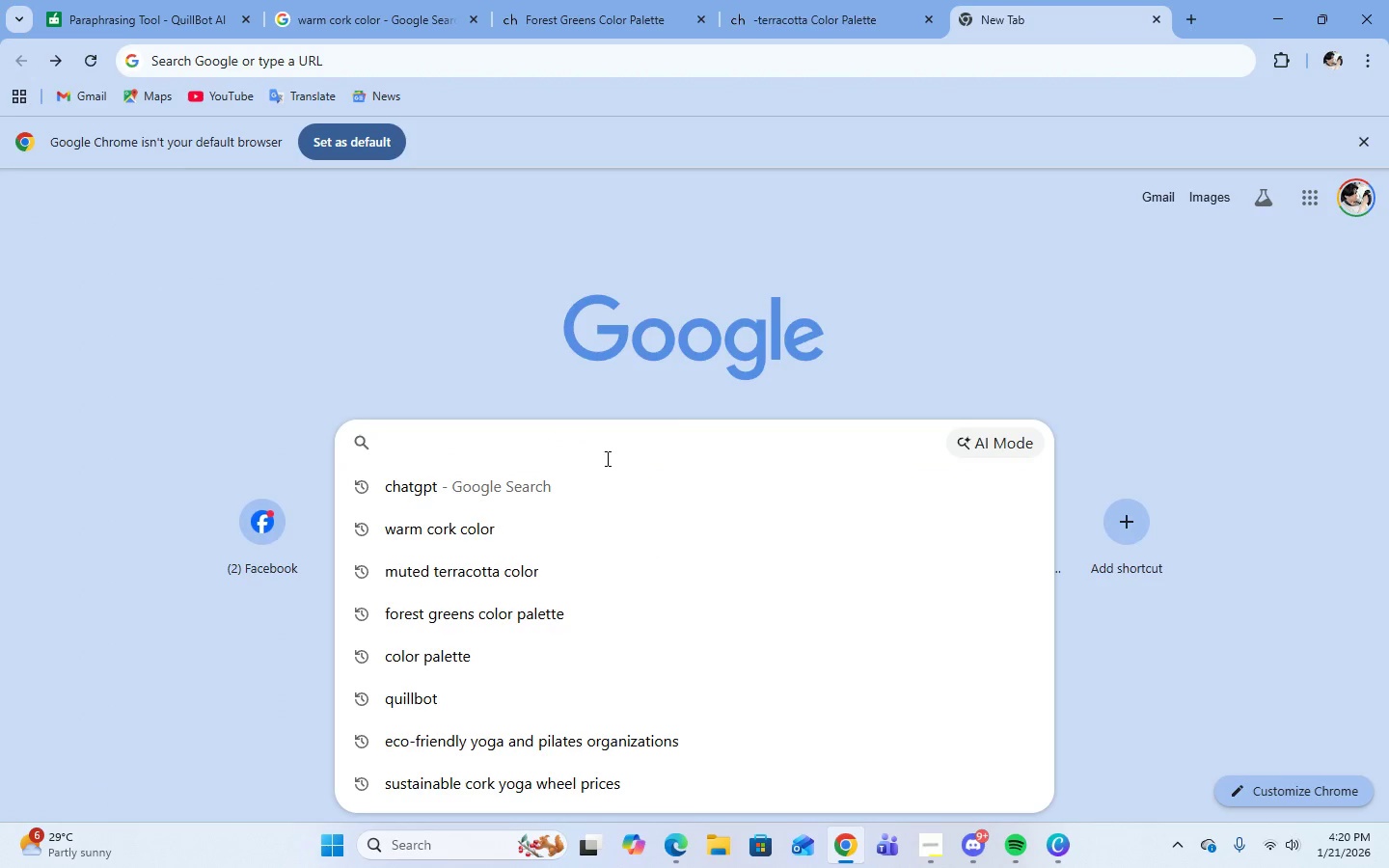 
type(warm cork )
 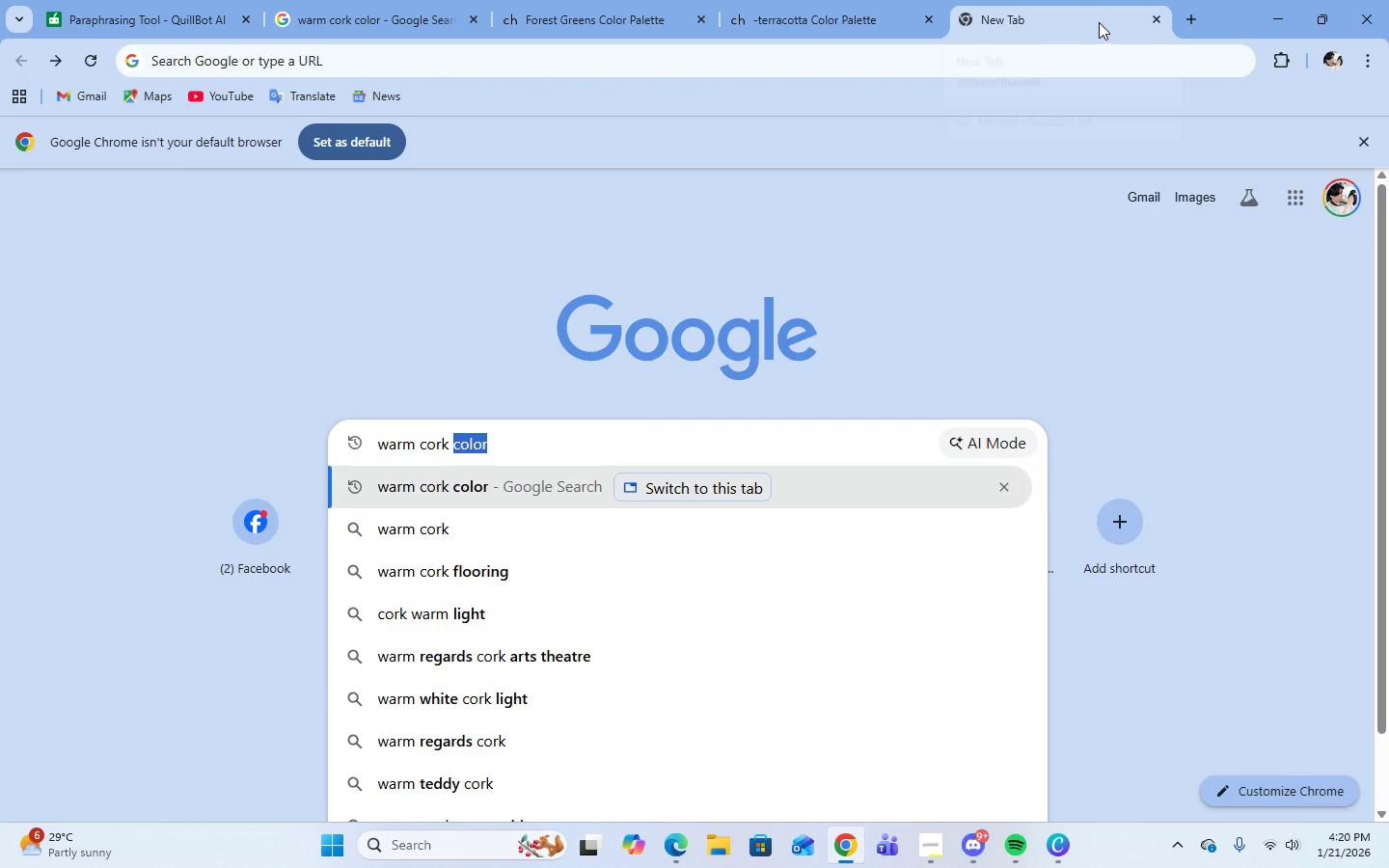 
wait(5.44)
 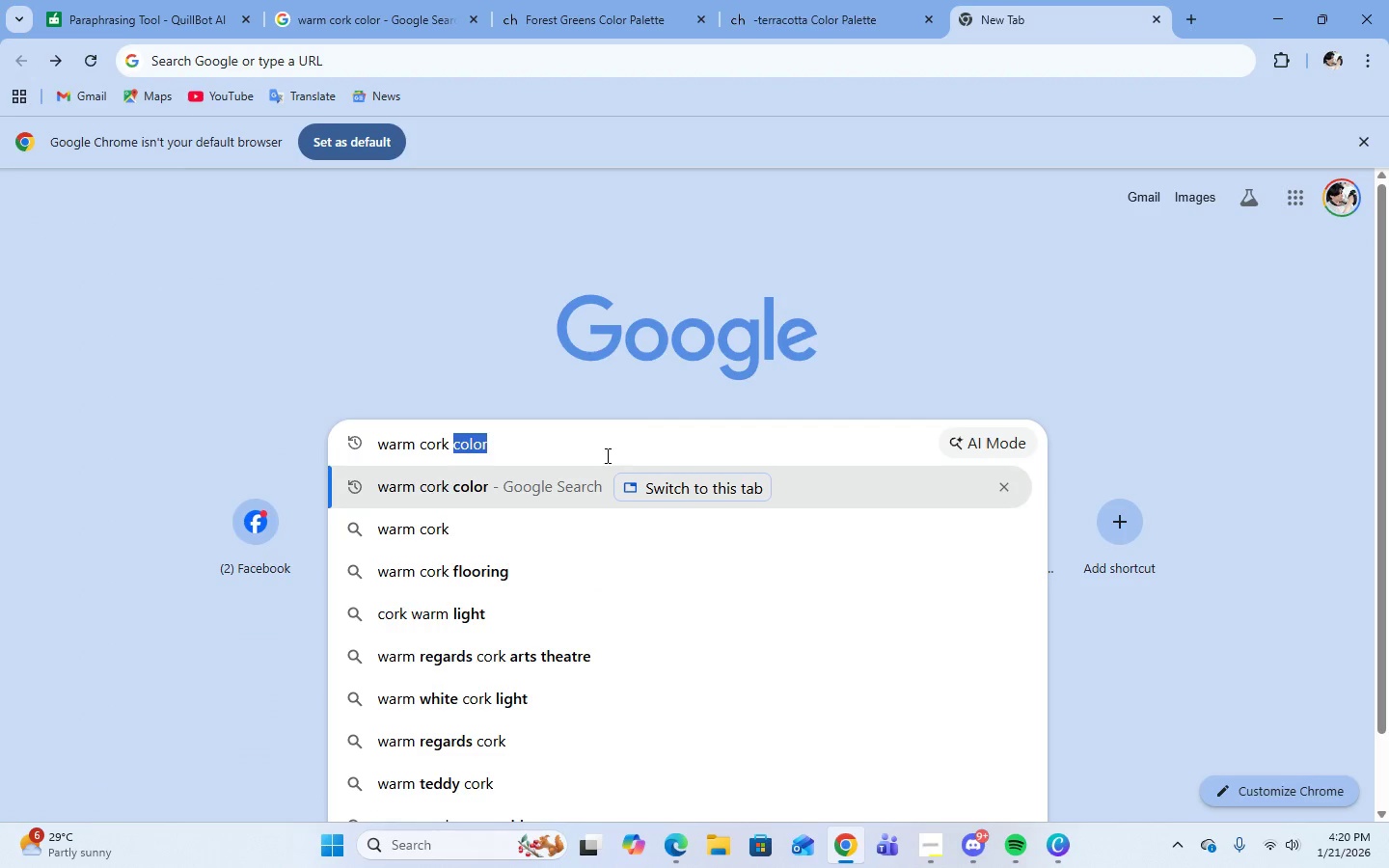 
left_click([834, 12])
 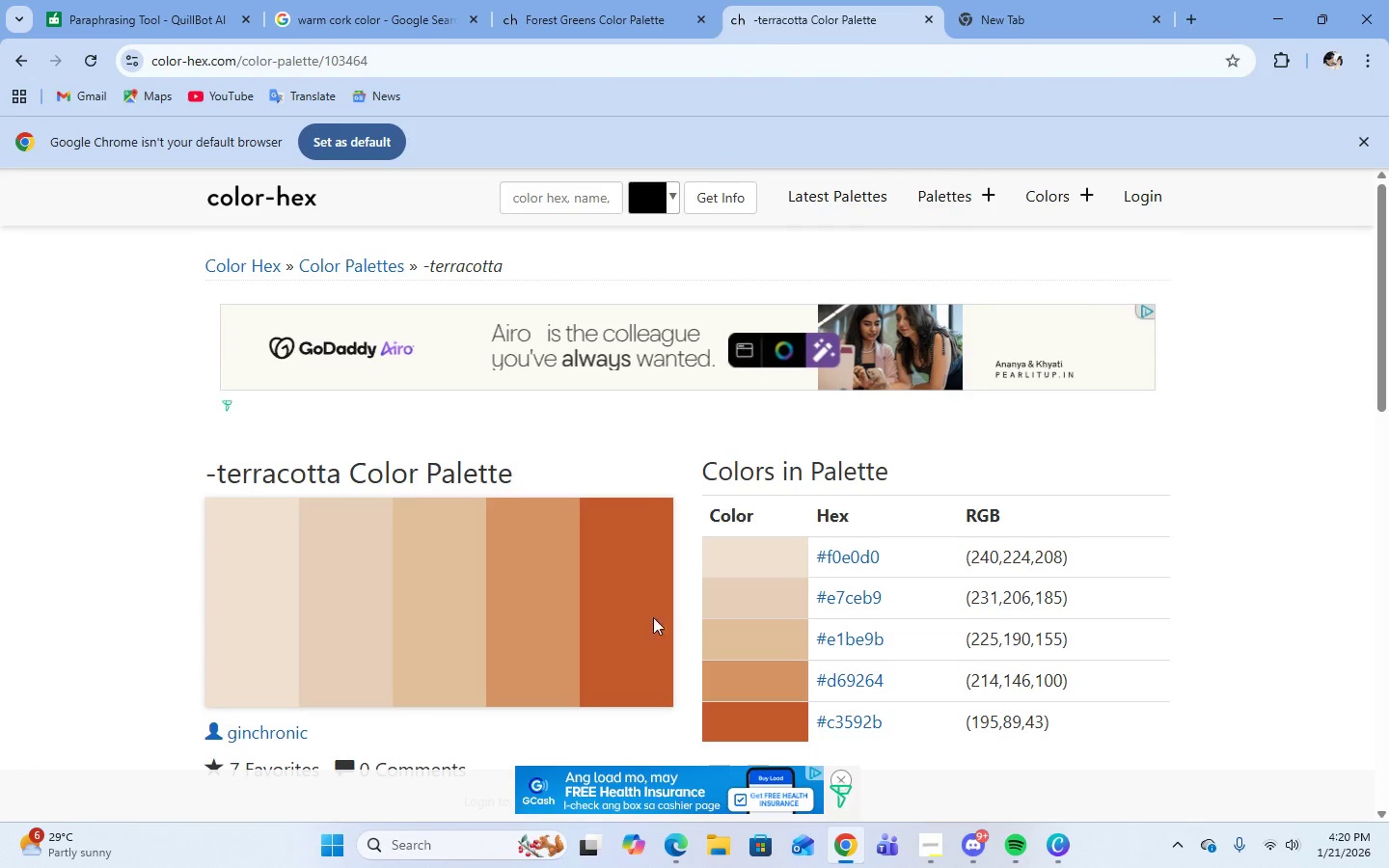 
scroll: coordinate [1102, 620], scroll_direction: down, amount: 13.0
 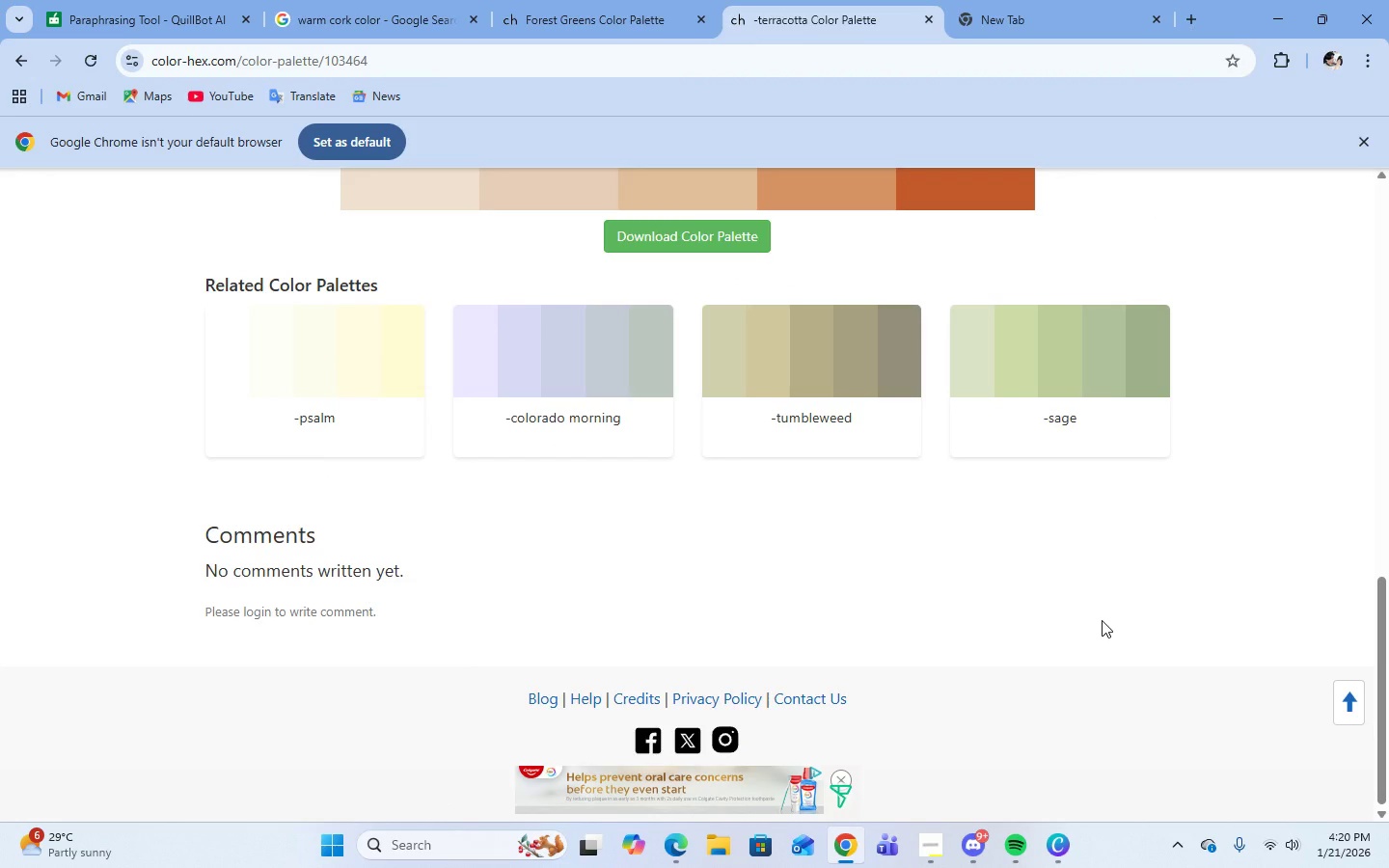 
scroll: coordinate [1102, 620], scroll_direction: up, amount: 2.0
 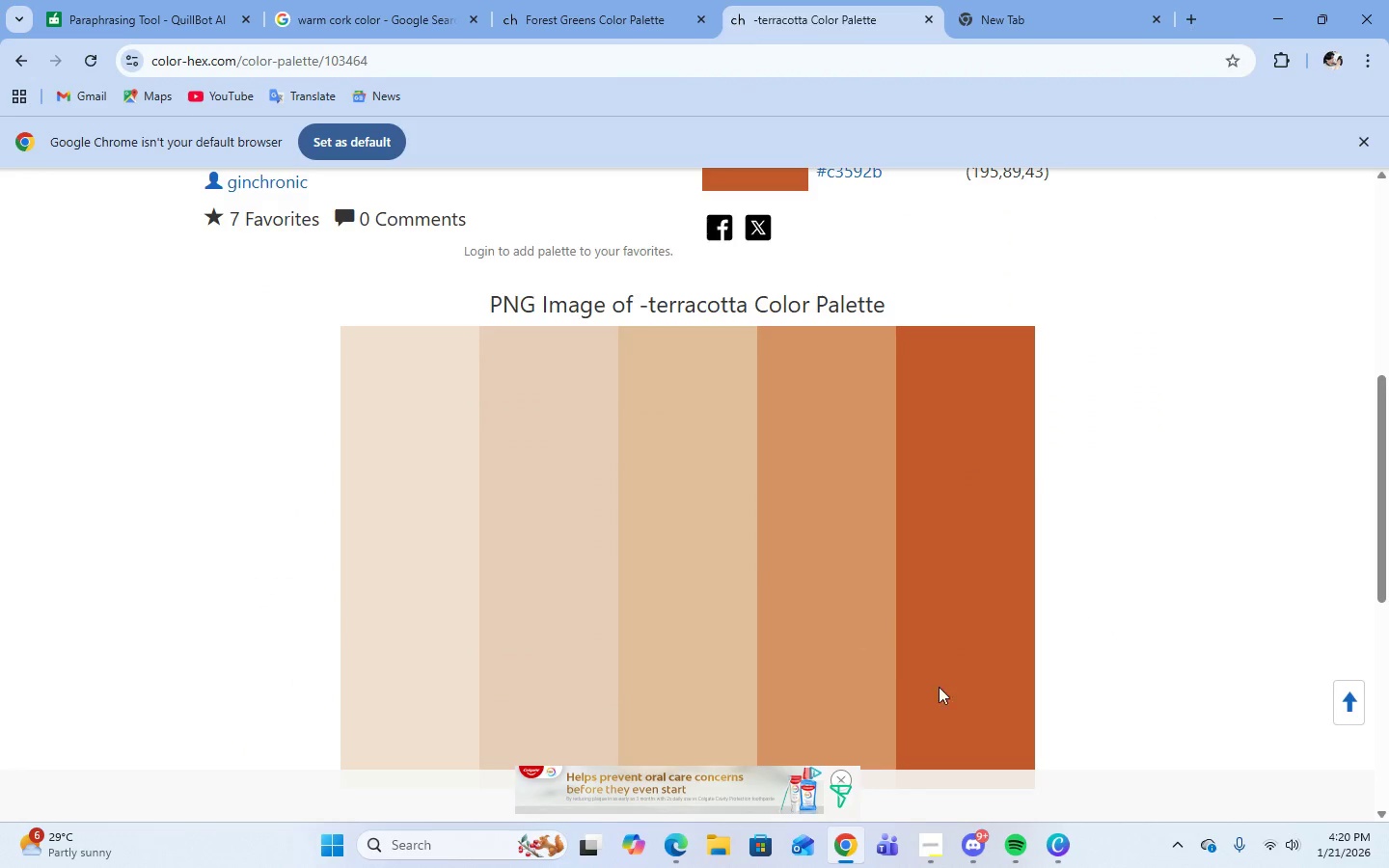 
mouse_move([1062, 850])
 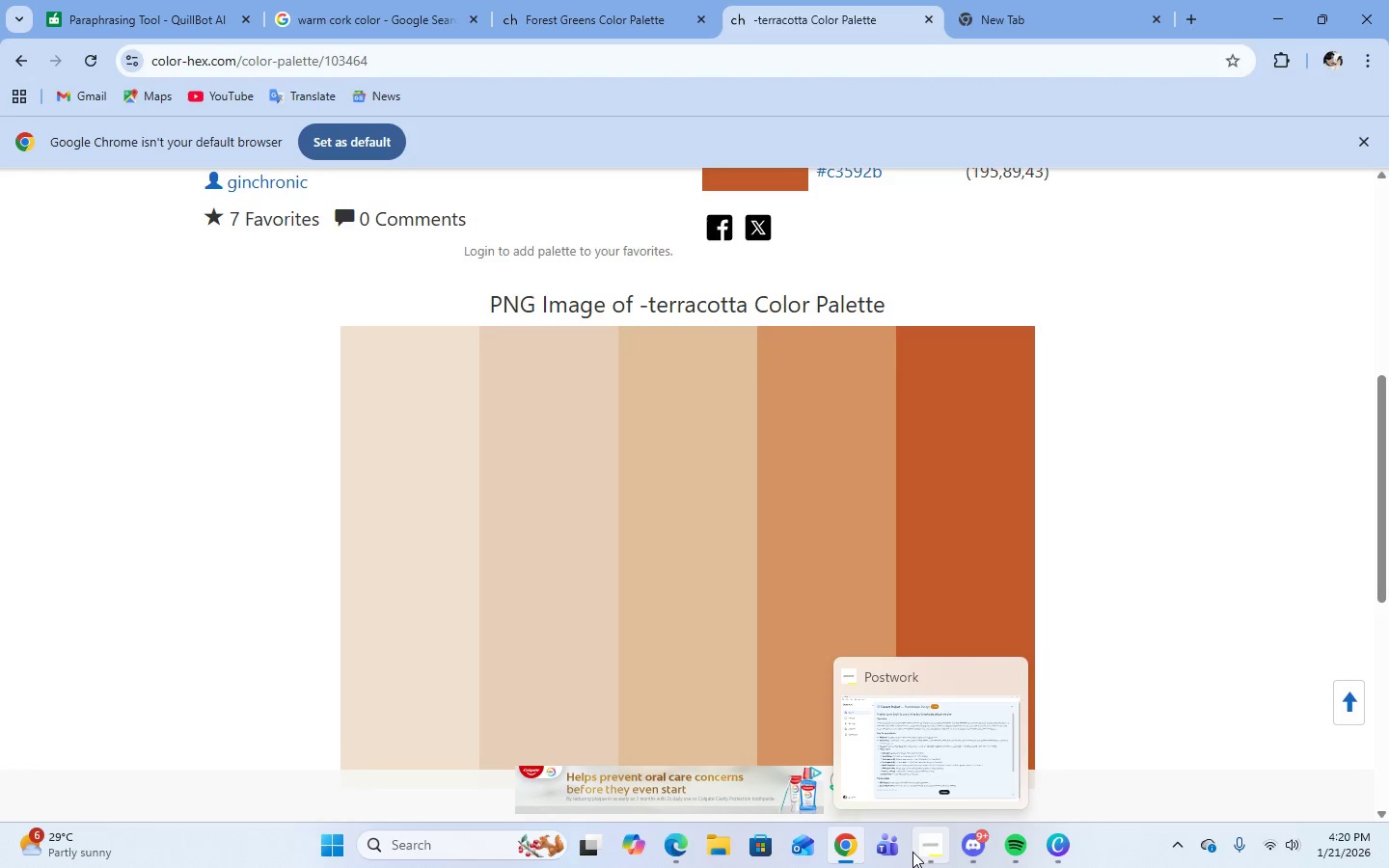 
left_click([912, 852])